 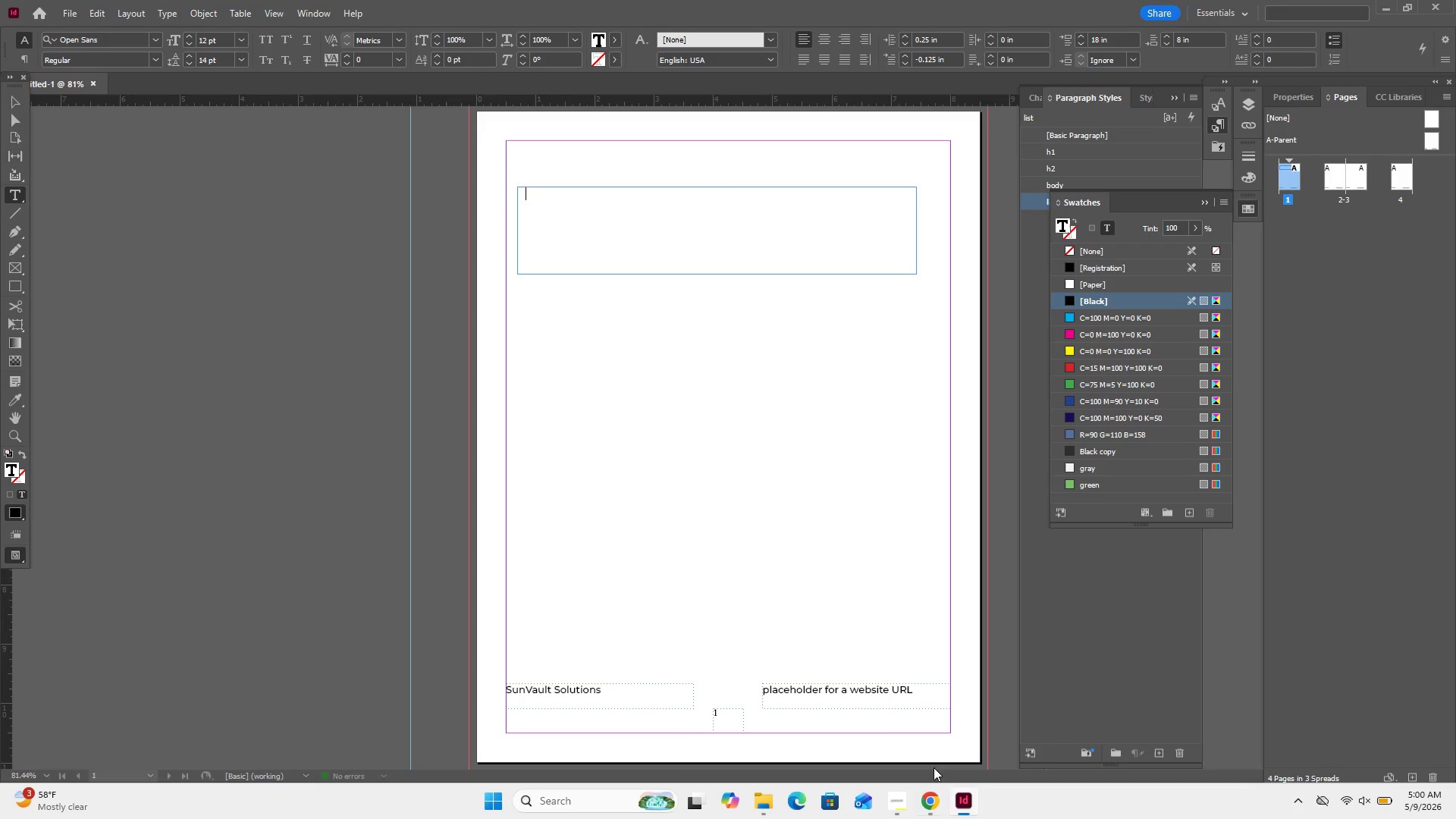 
key(Control+V)
 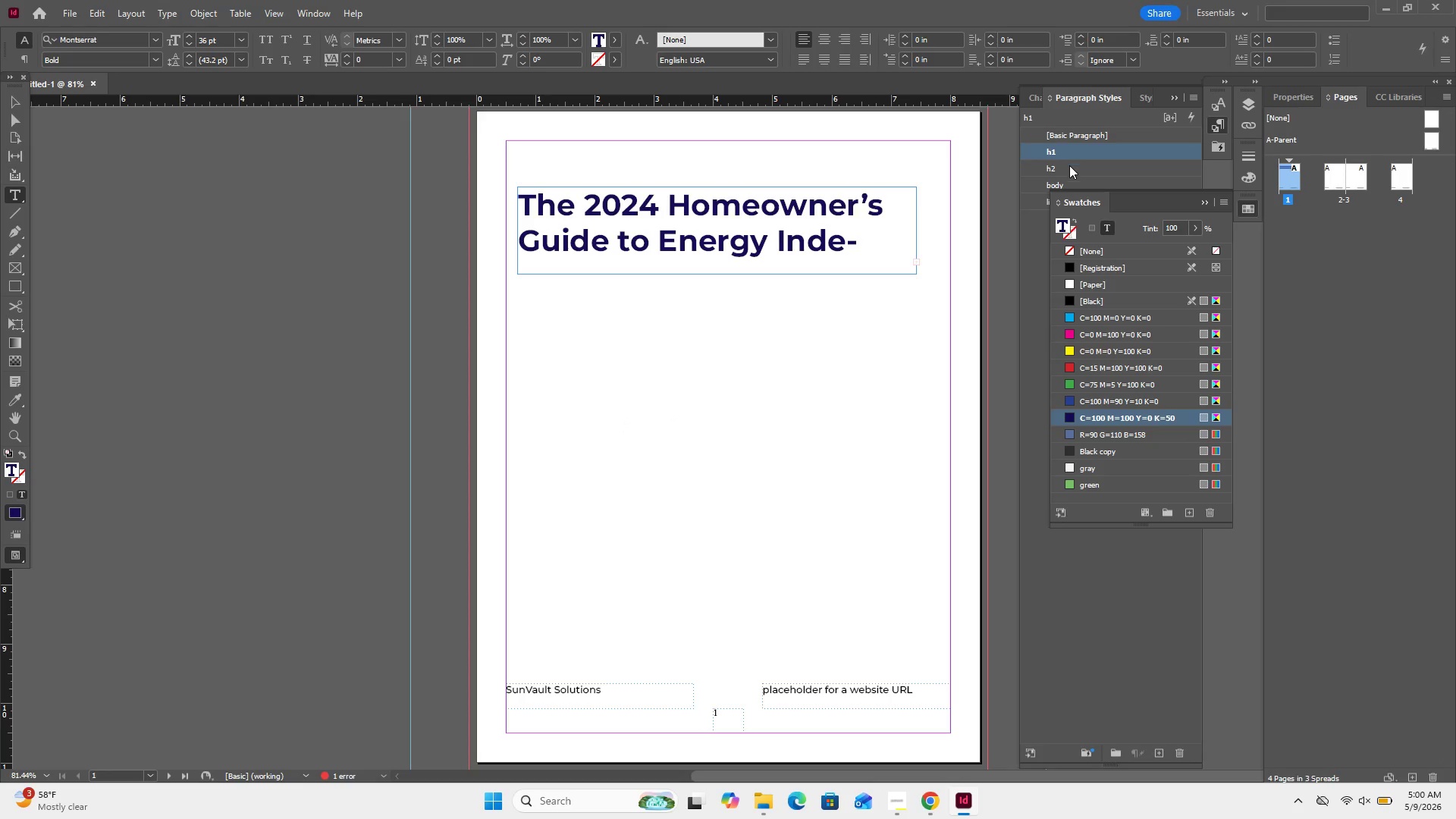 
wait(7.27)
 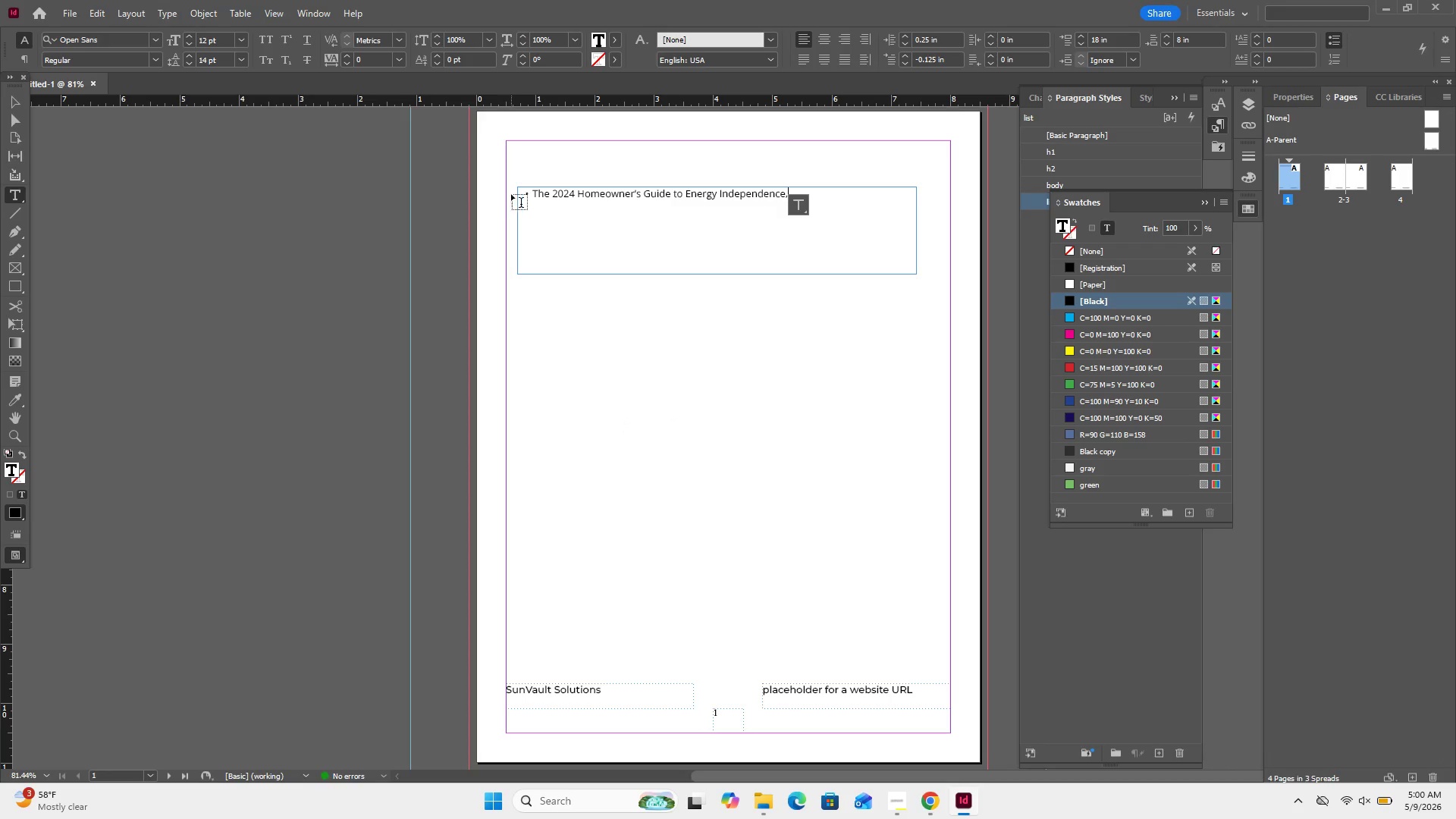 
left_click([11, 99])
 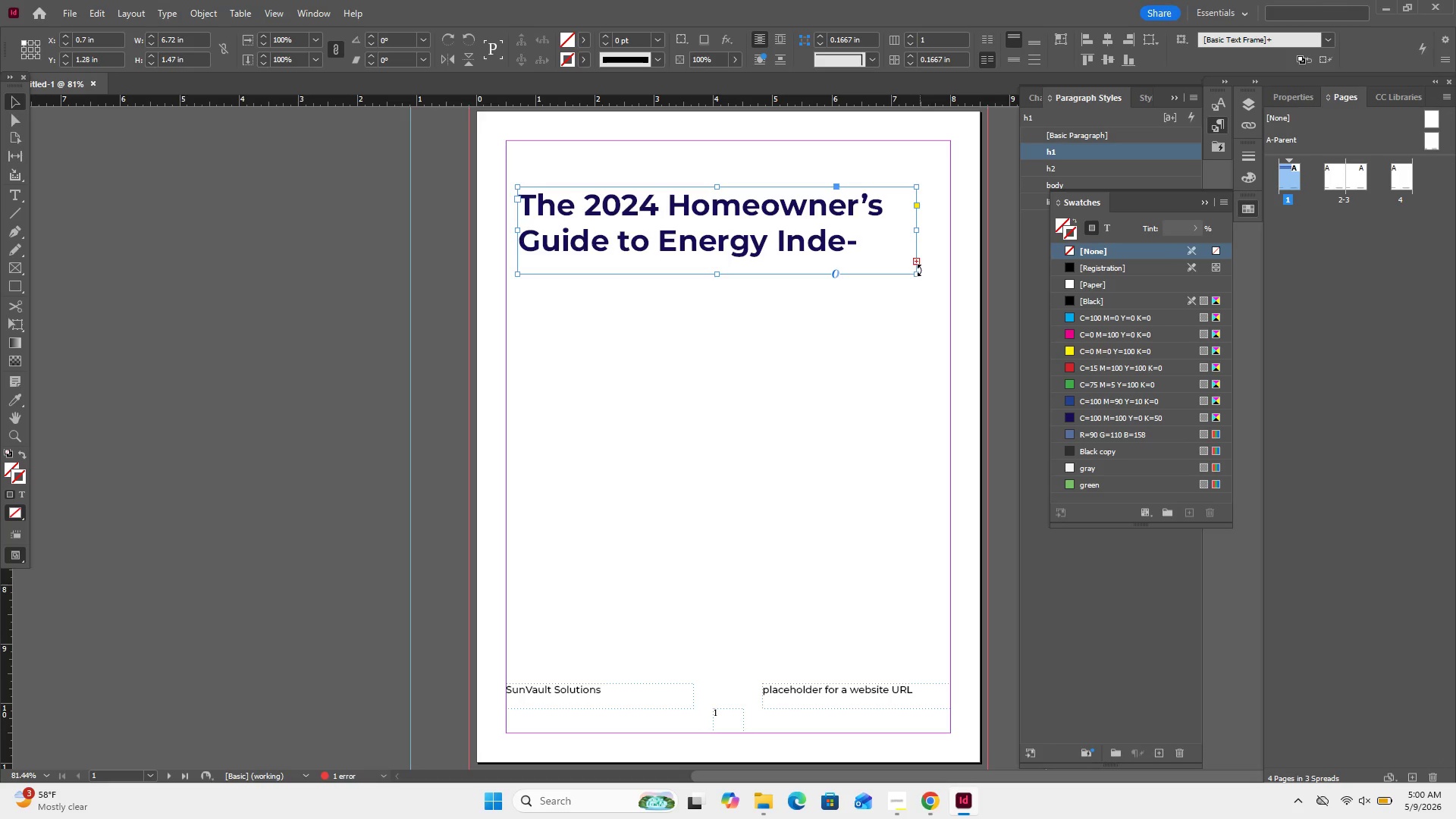 
left_click_drag(start_coordinate=[918, 276], to_coordinate=[938, 312])
 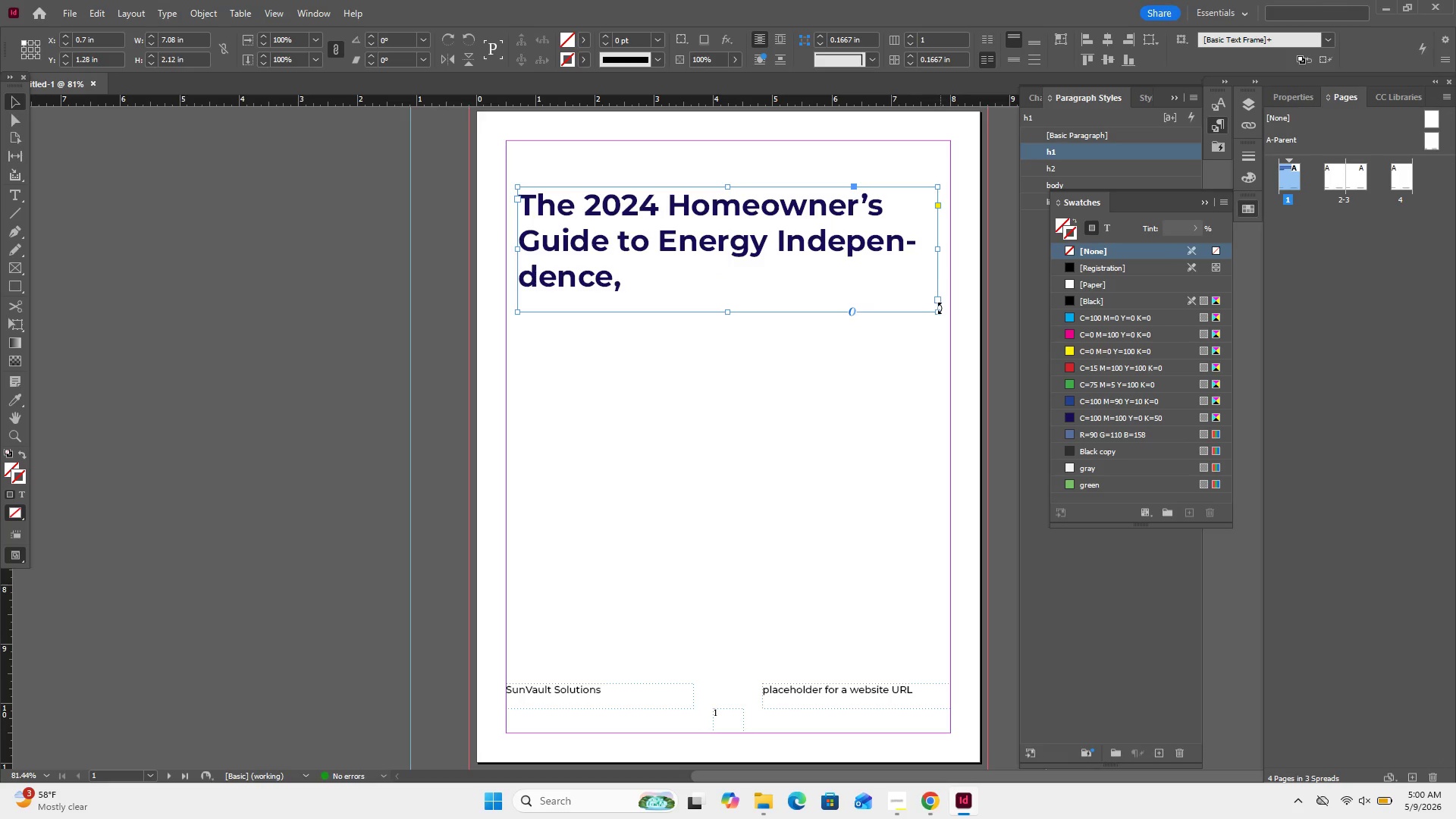 
left_click_drag(start_coordinate=[938, 313], to_coordinate=[908, 336])
 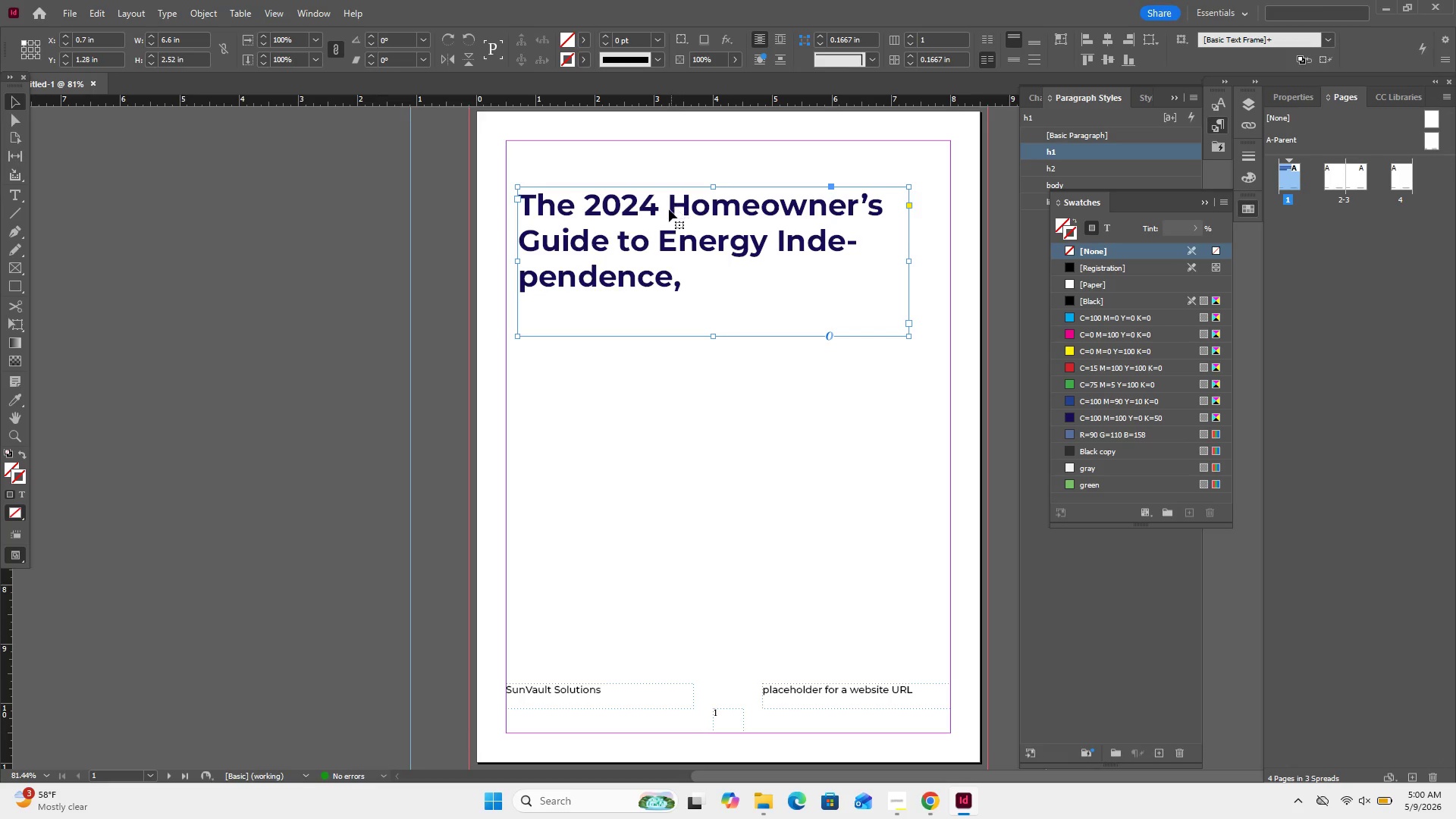 
left_click([671, 205])
 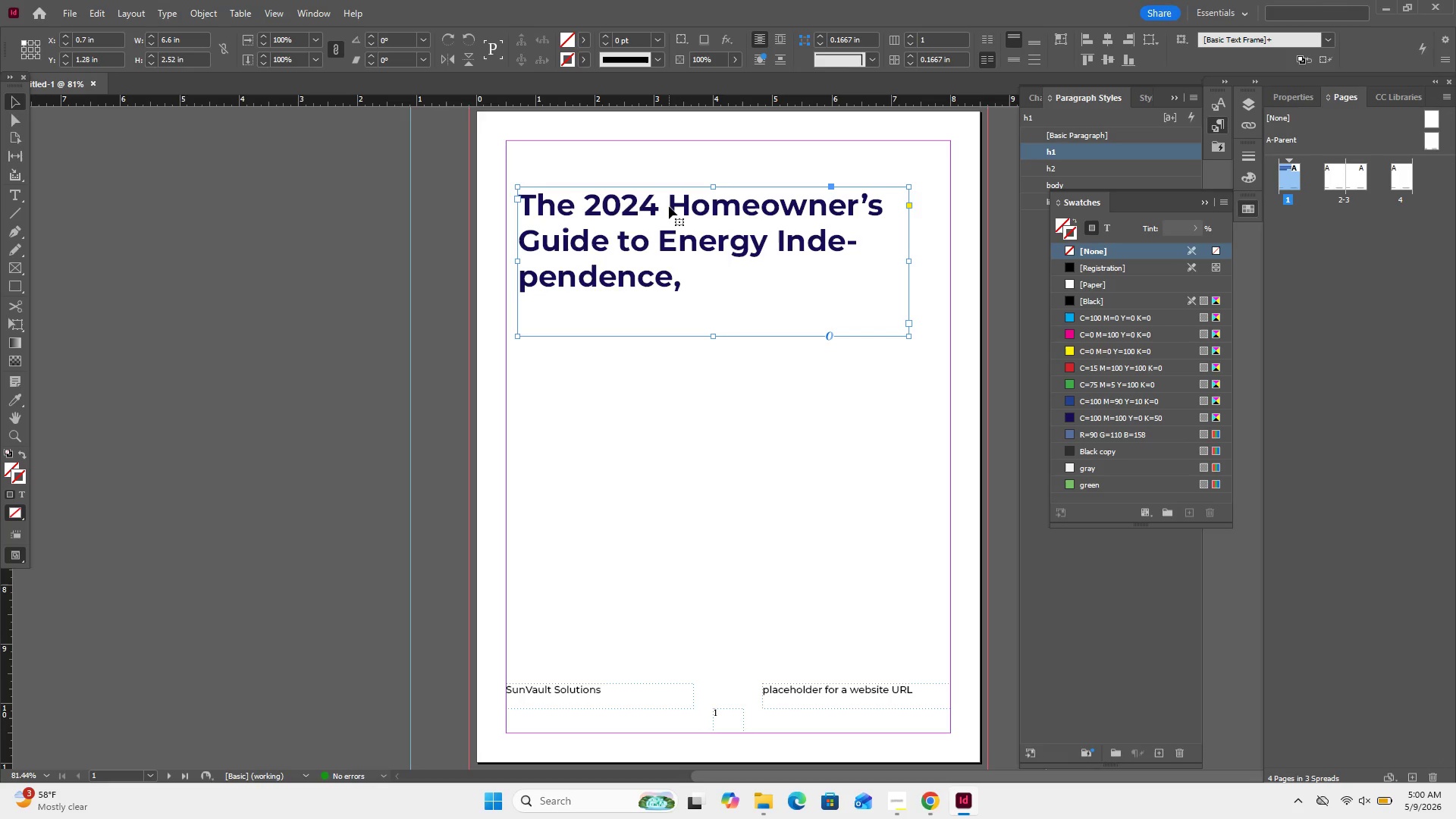 
double_click([669, 206])
 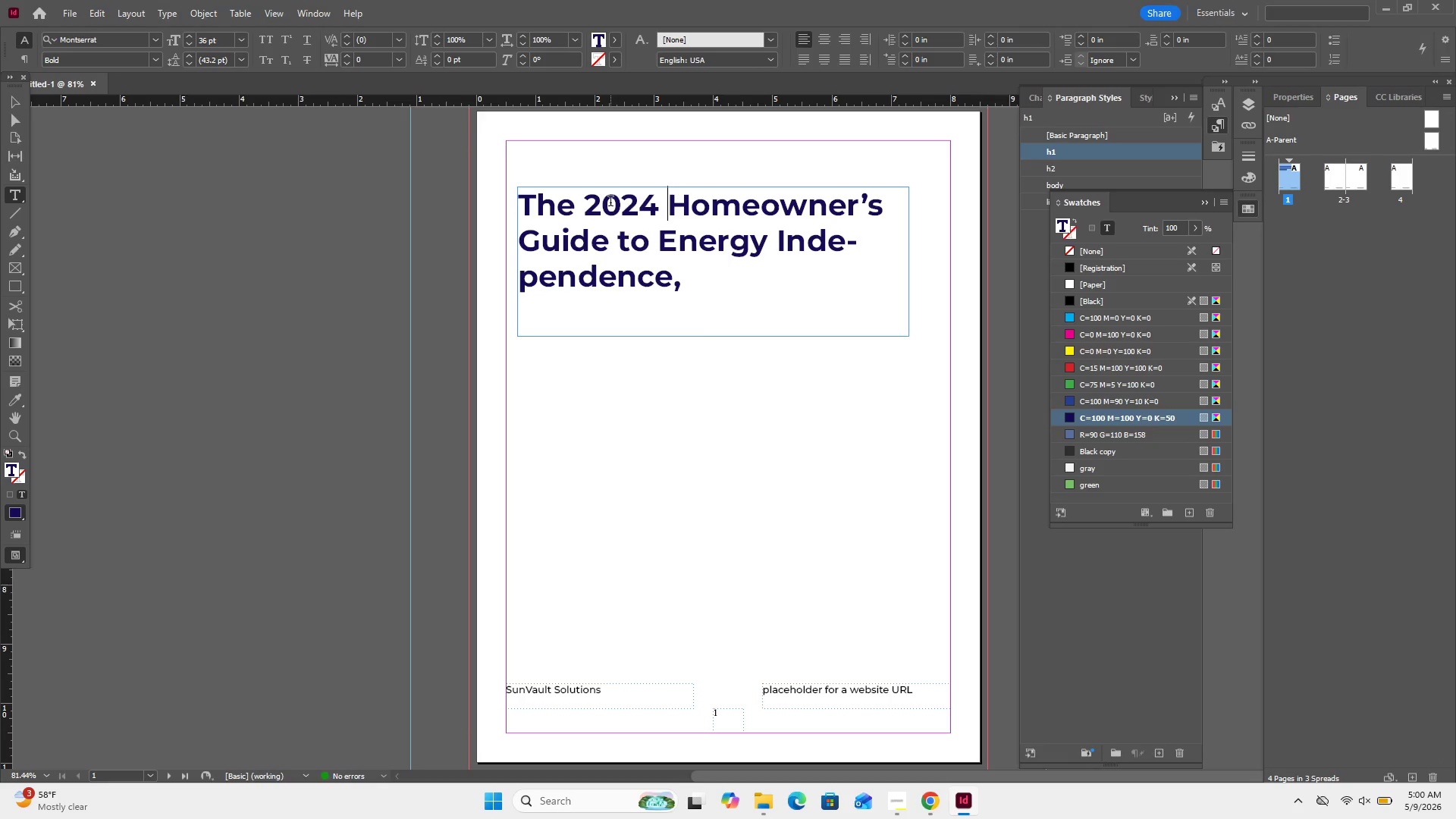 
key(Enter)
 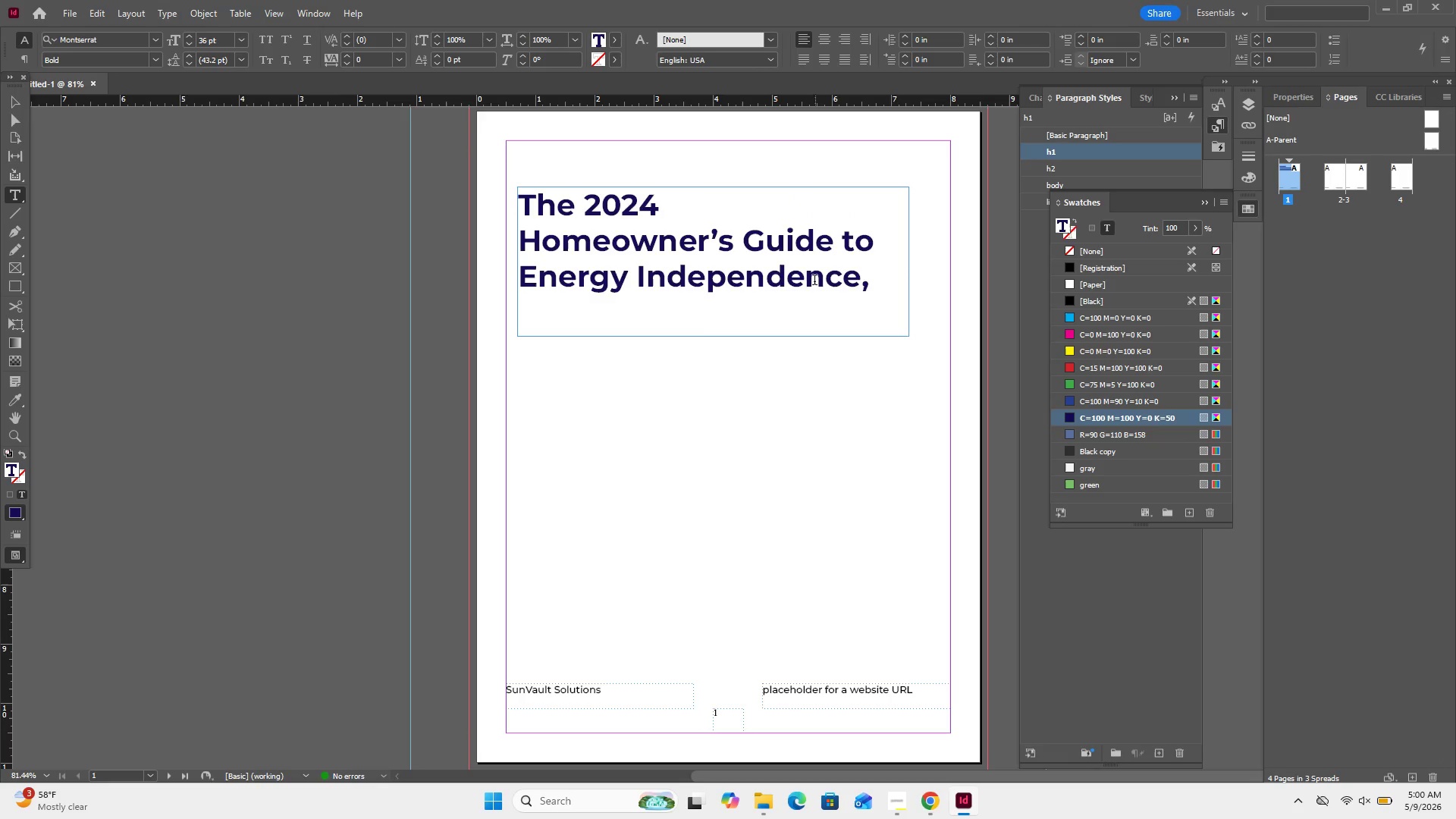 
left_click([871, 292])
 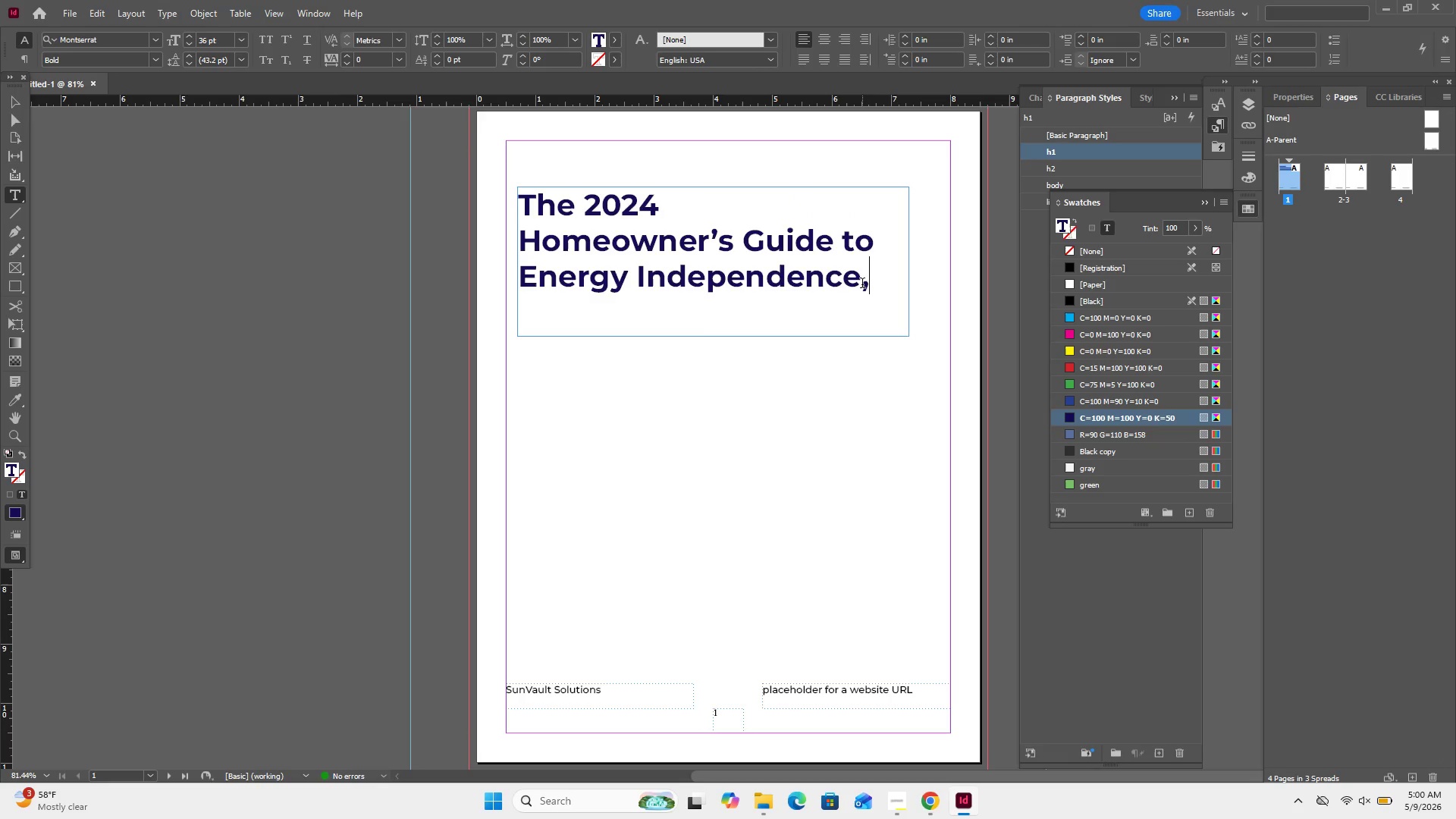 
key(Backspace)
 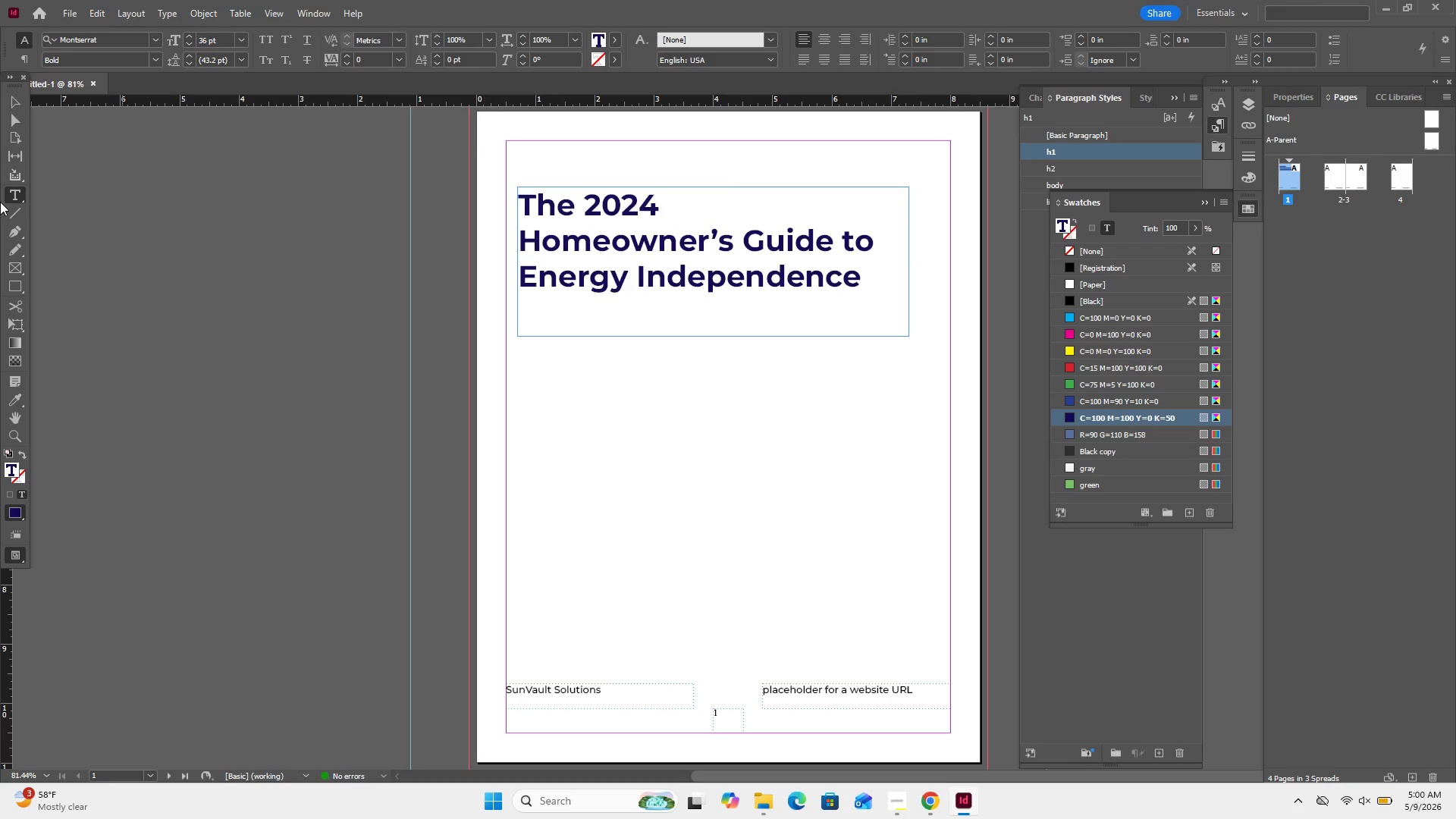 
wait(6.97)
 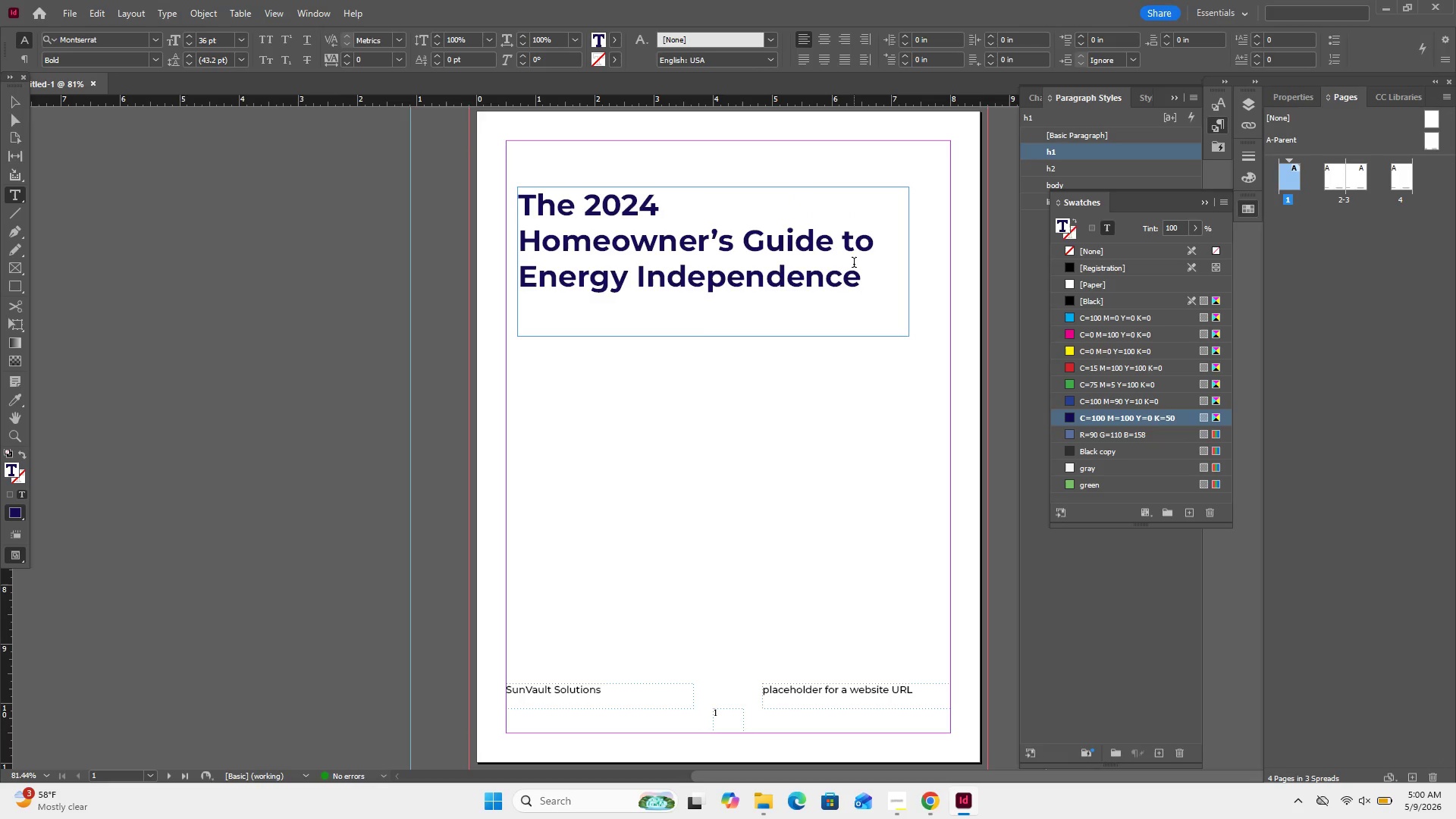 
left_click([17, 106])
 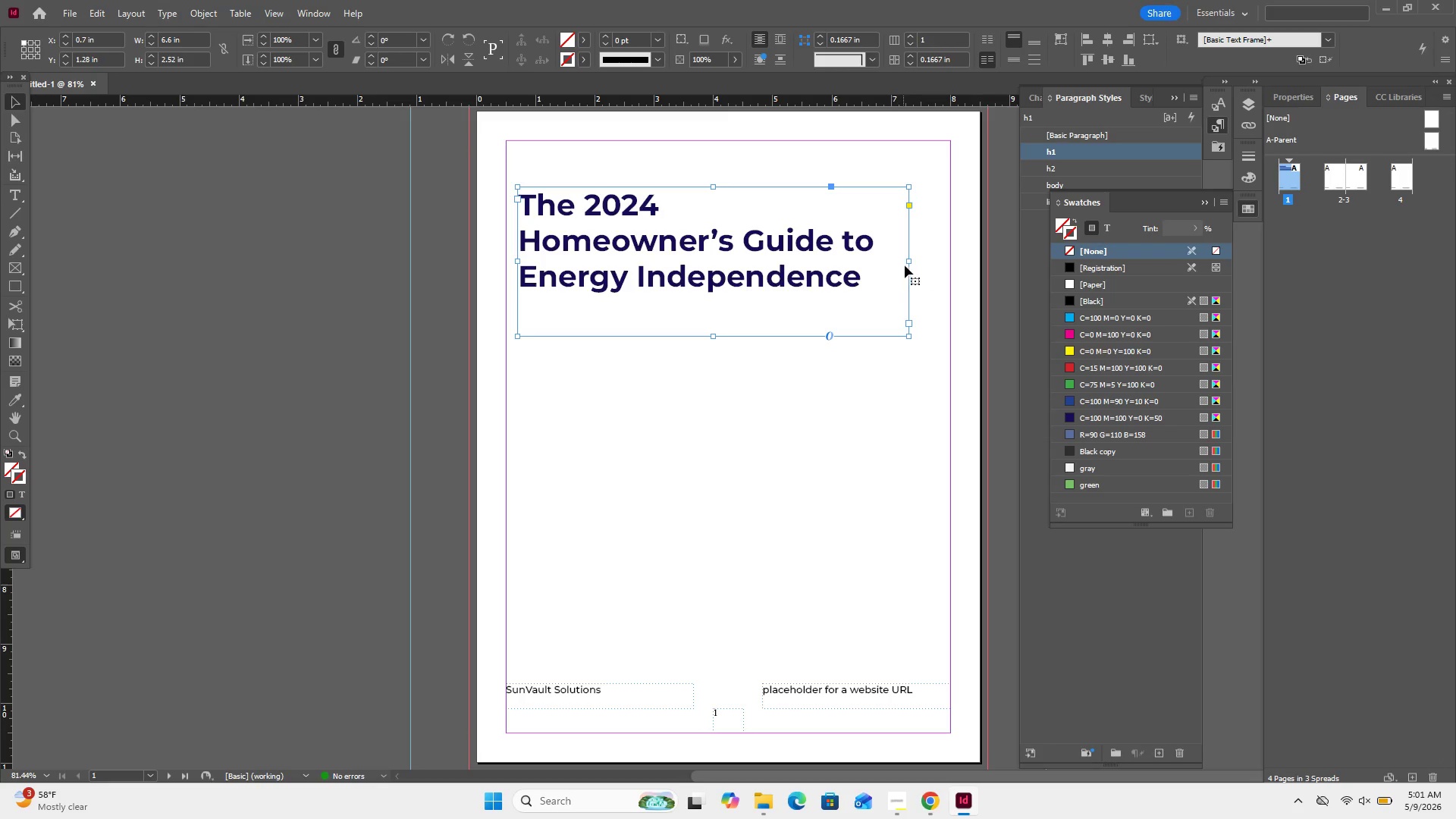 
left_click_drag(start_coordinate=[912, 261], to_coordinate=[843, 270])
 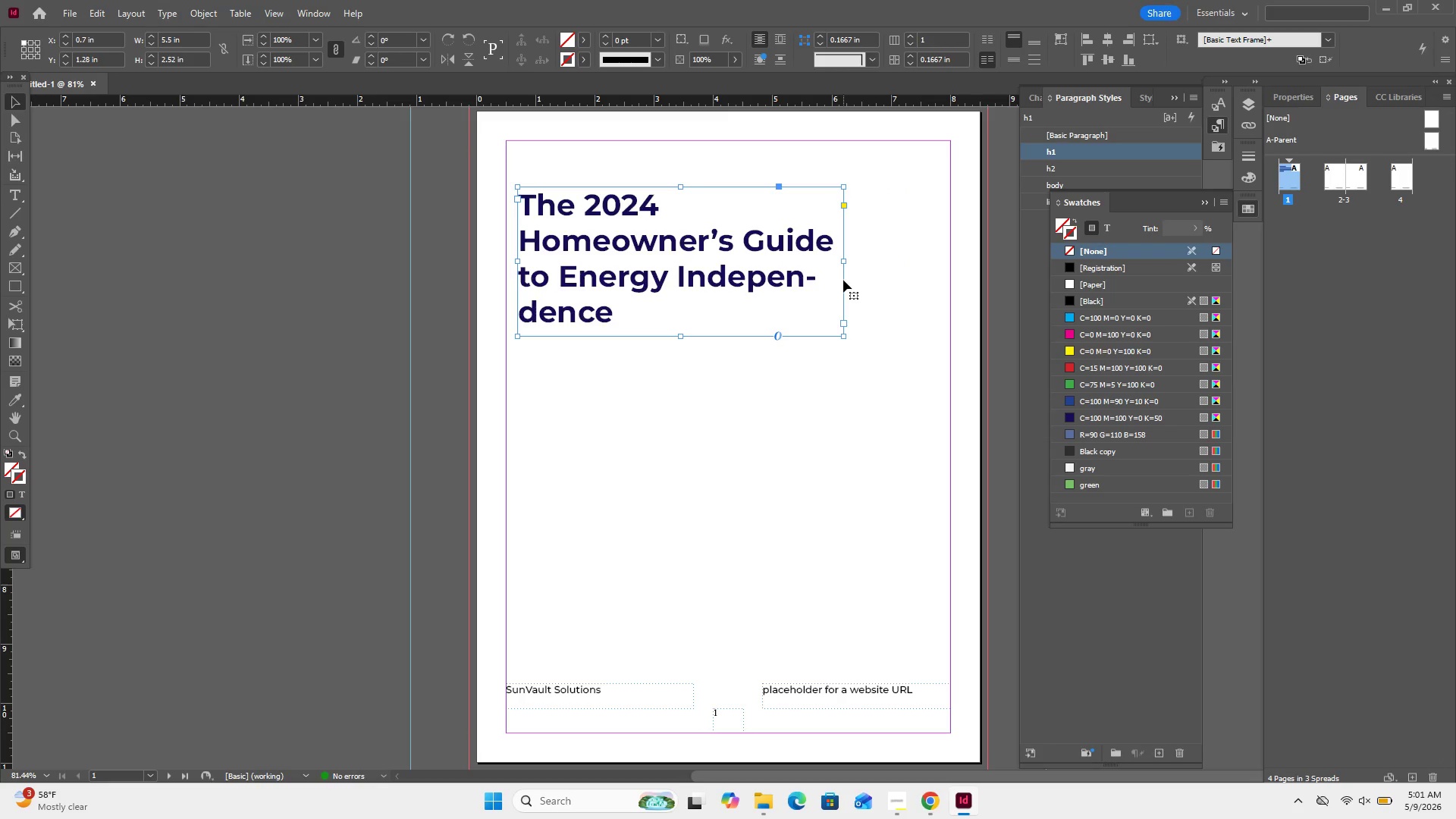 
left_click_drag(start_coordinate=[841, 262], to_coordinate=[896, 263])
 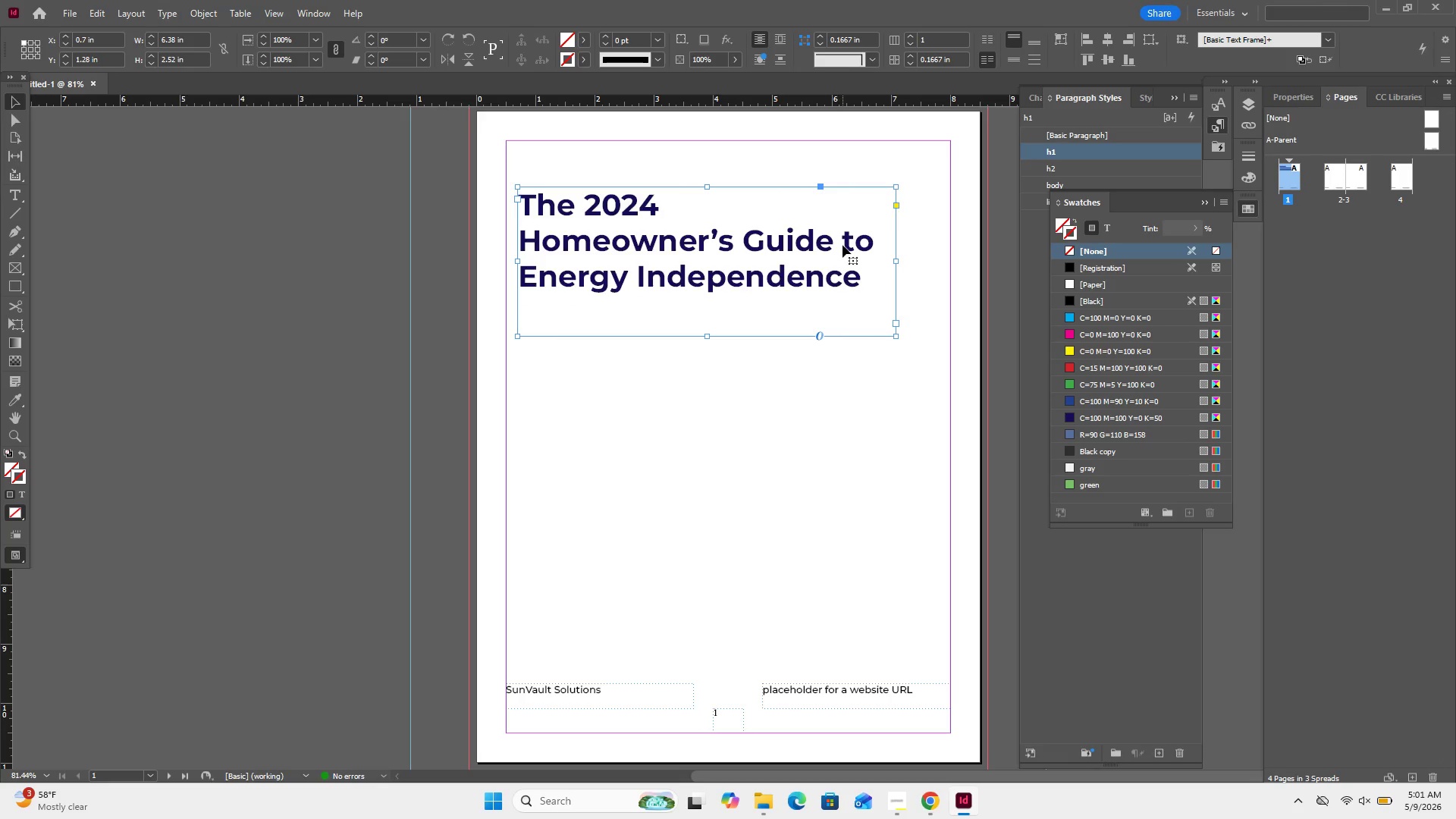 
wait(9.08)
 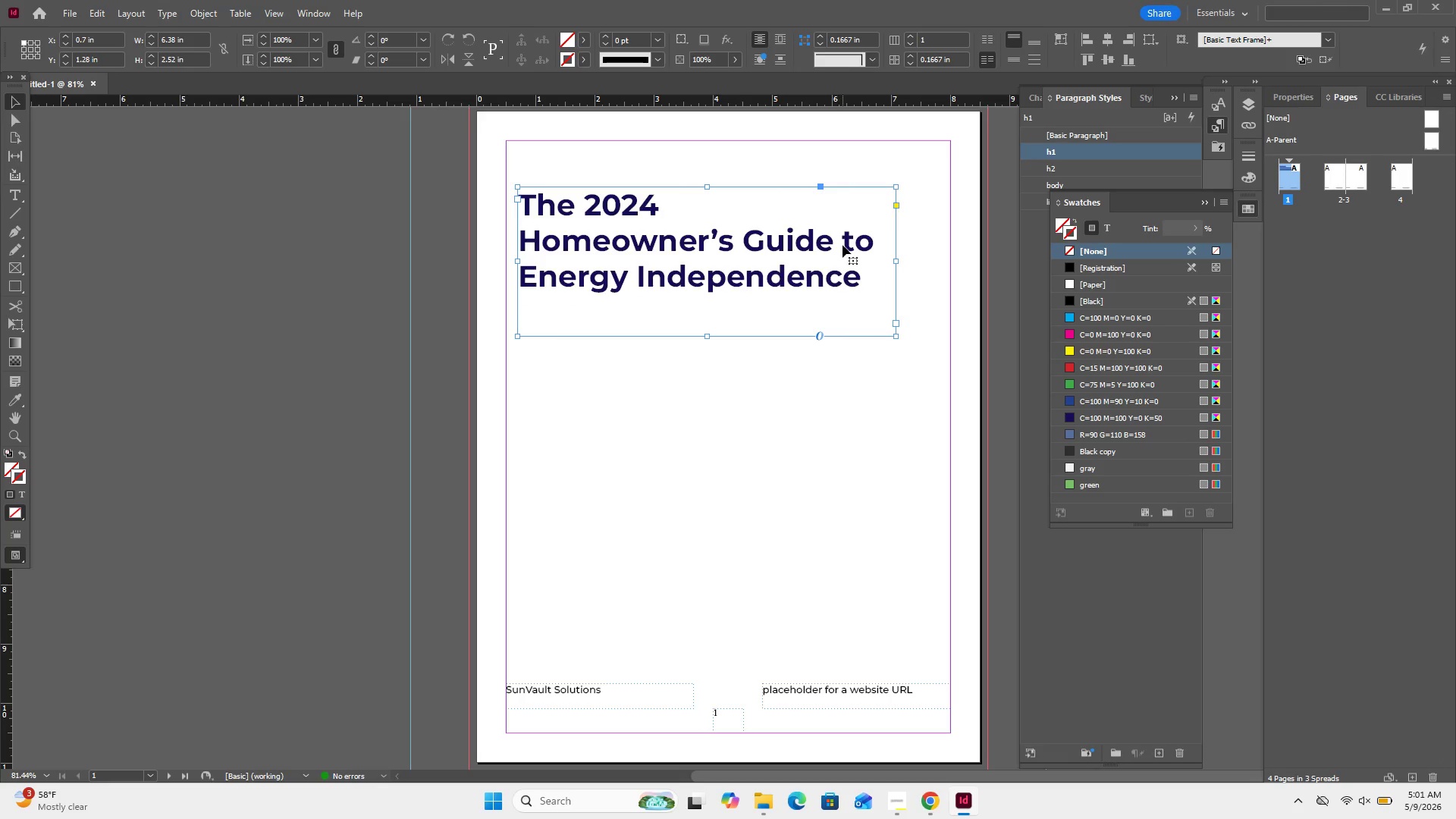 
left_click([746, 245])
 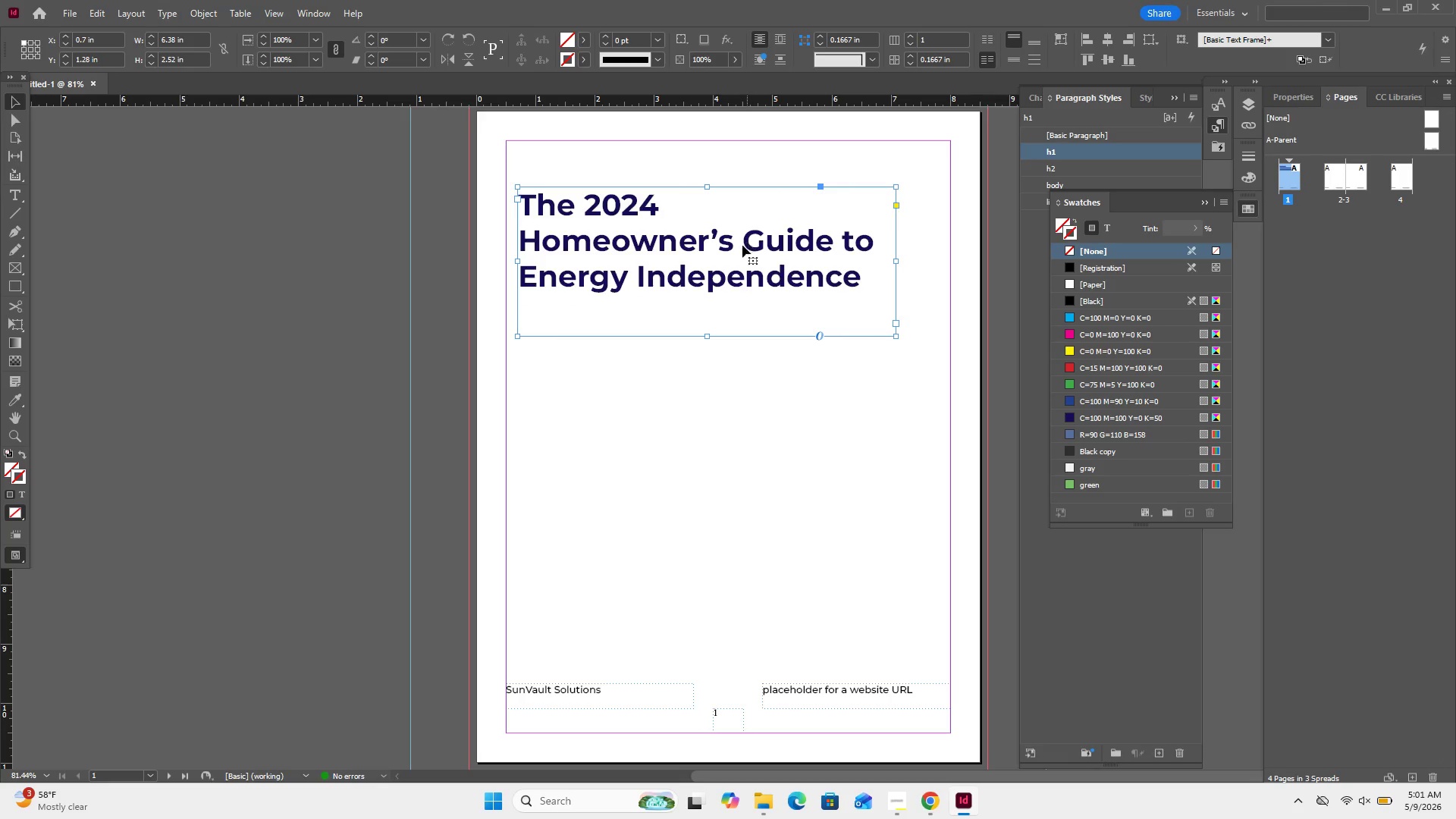 
left_click([740, 246])
 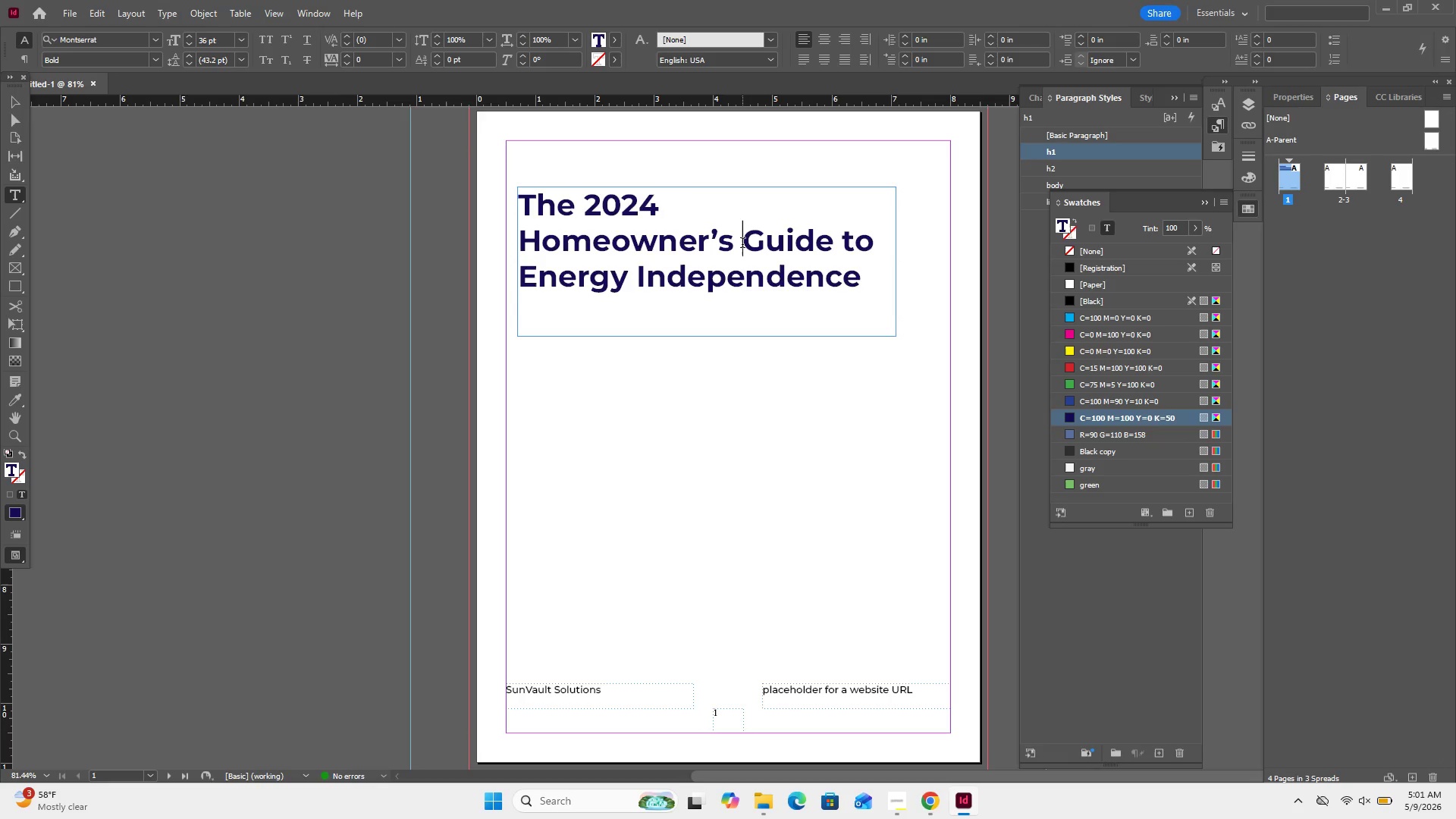 
key(Enter)
 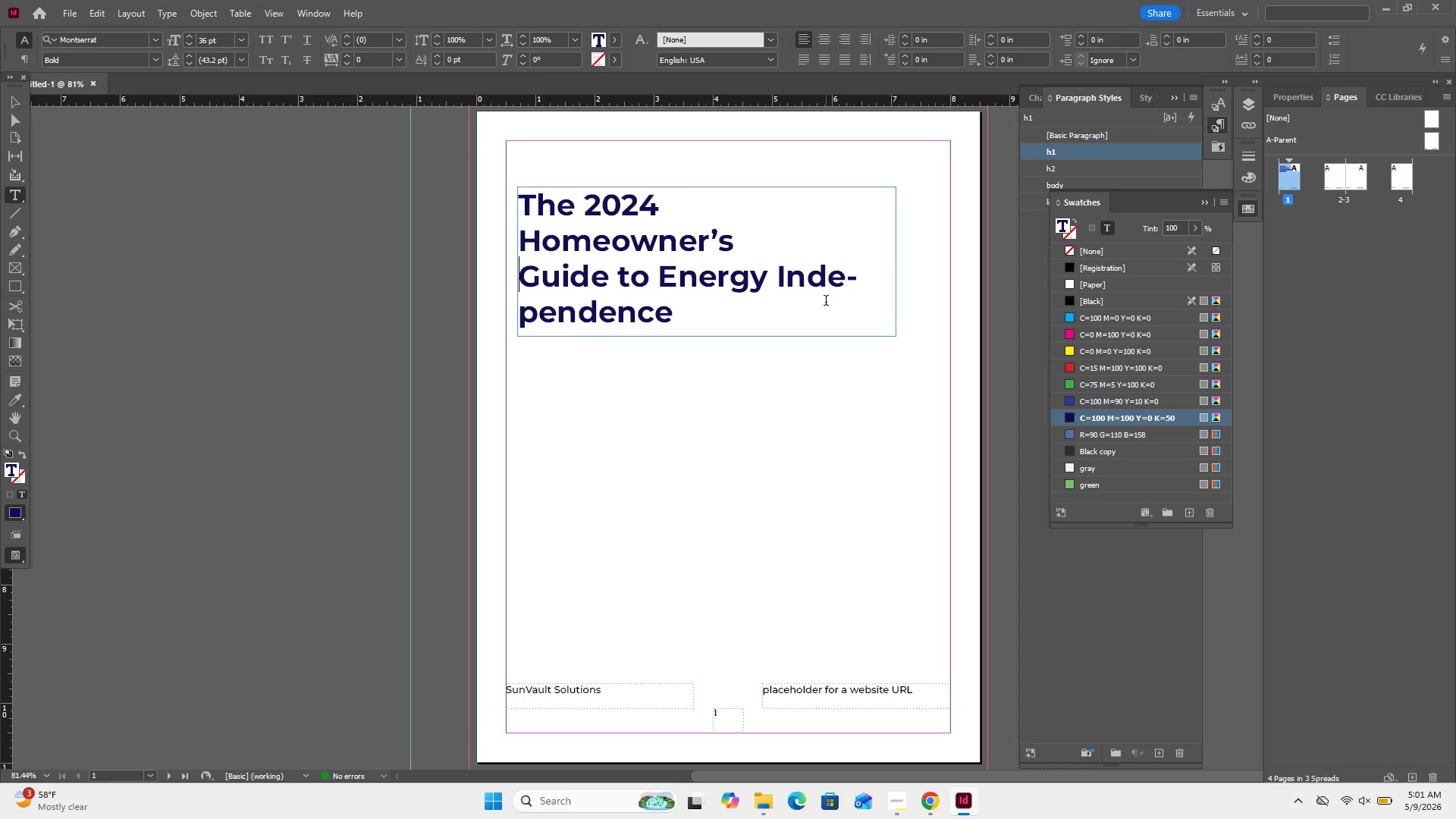 
left_click([781, 284])
 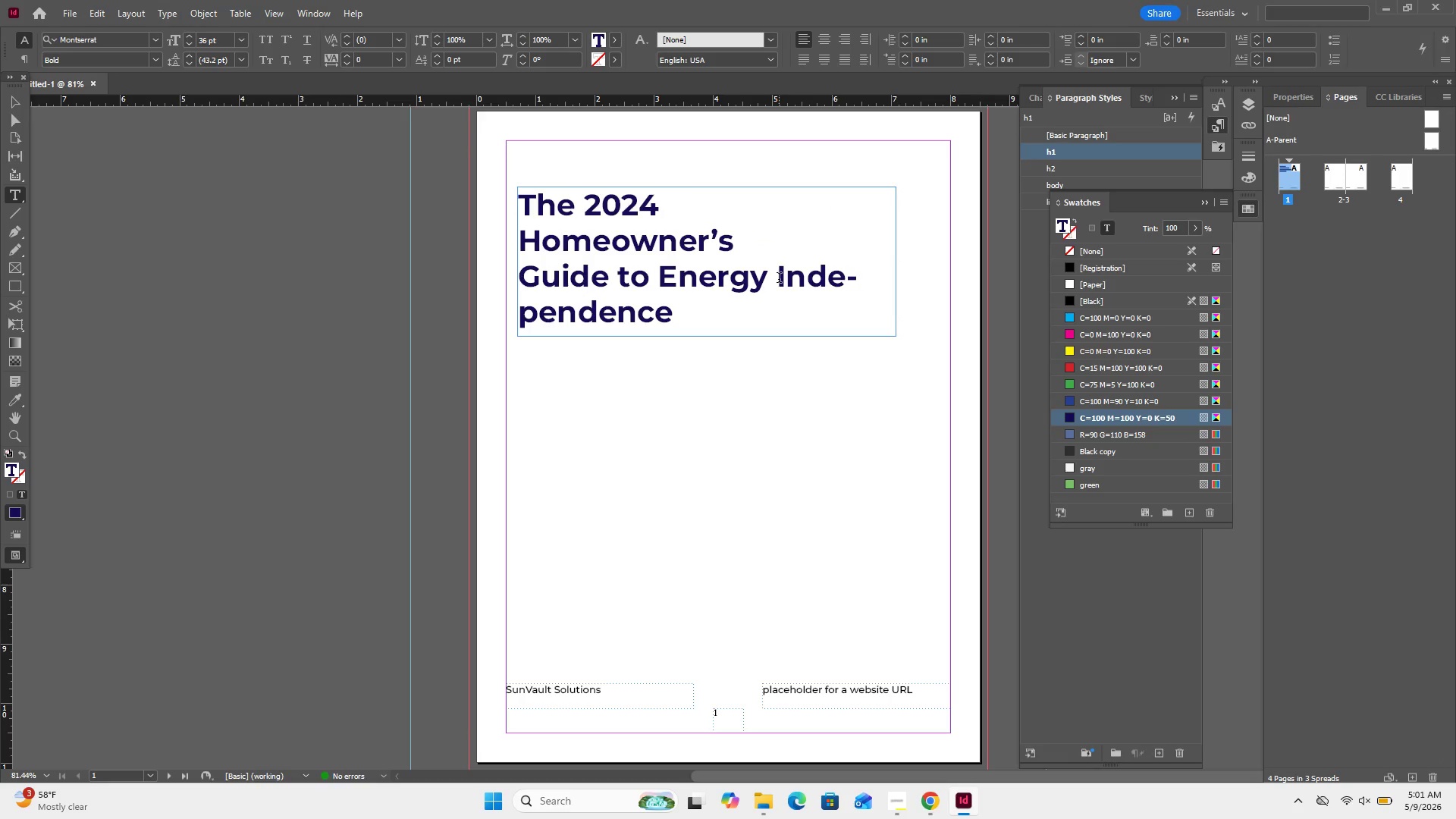 
key(Enter)
 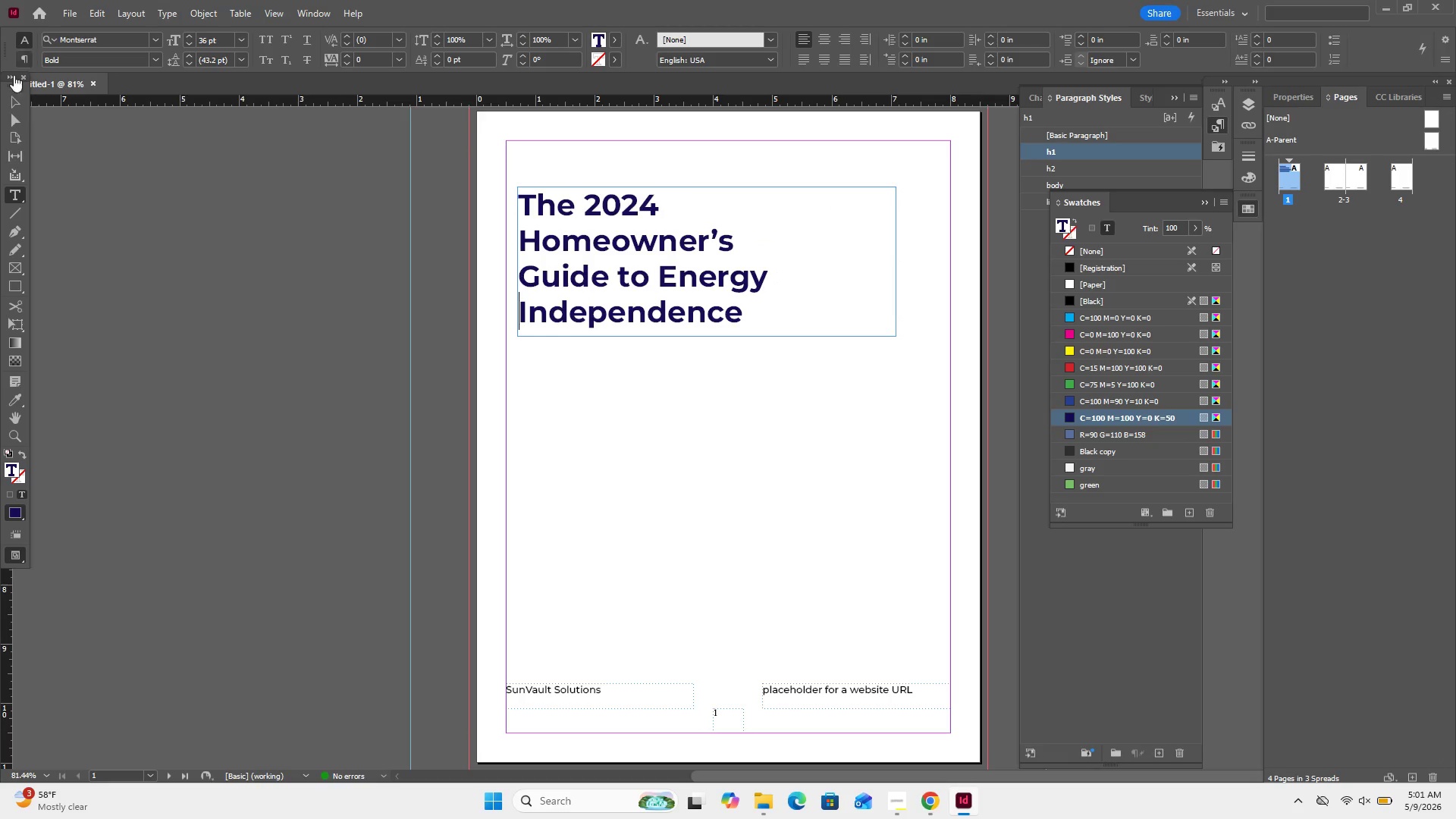 
left_click([14, 99])
 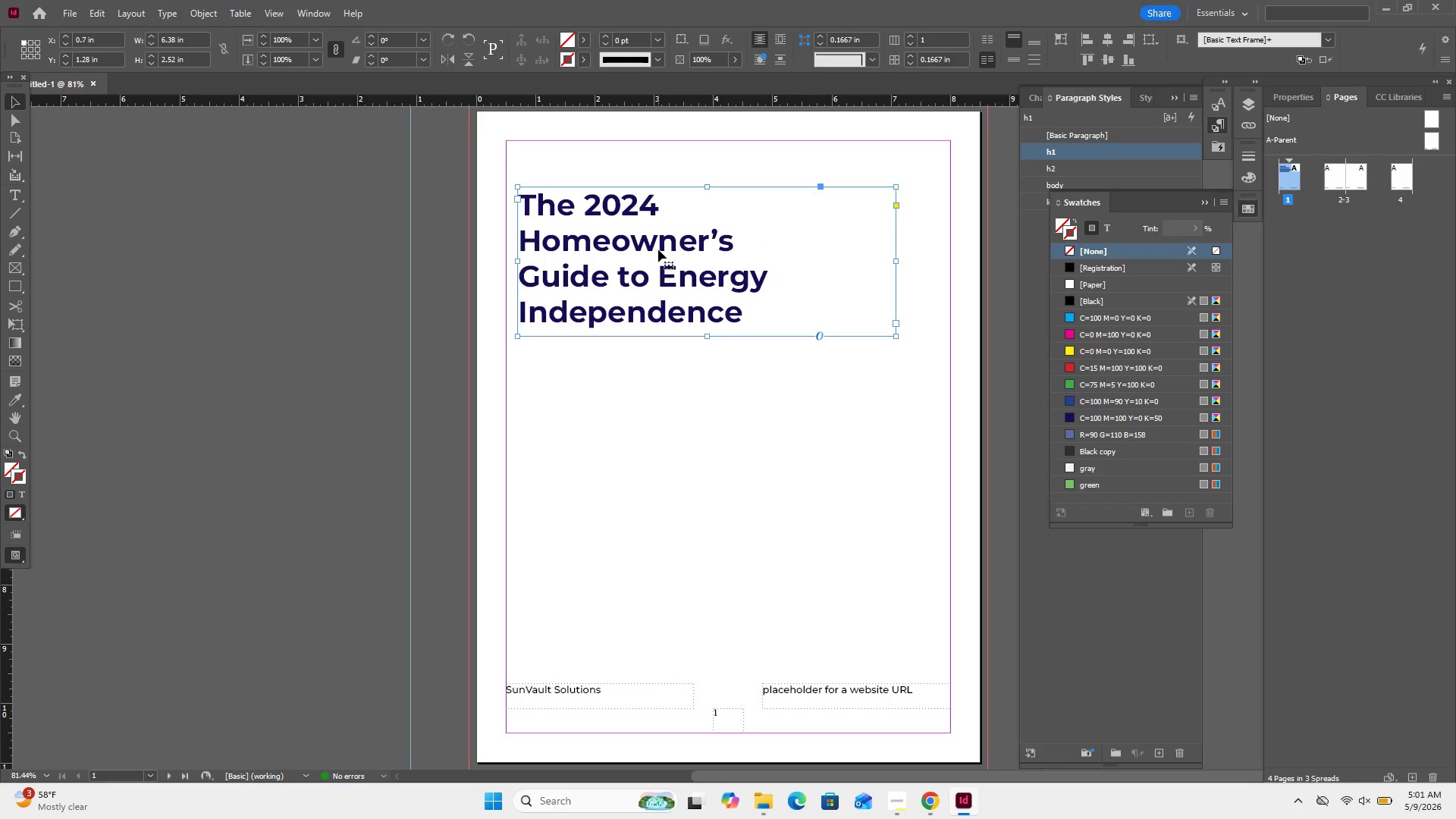 
left_click_drag(start_coordinate=[664, 234], to_coordinate=[696, 222])
 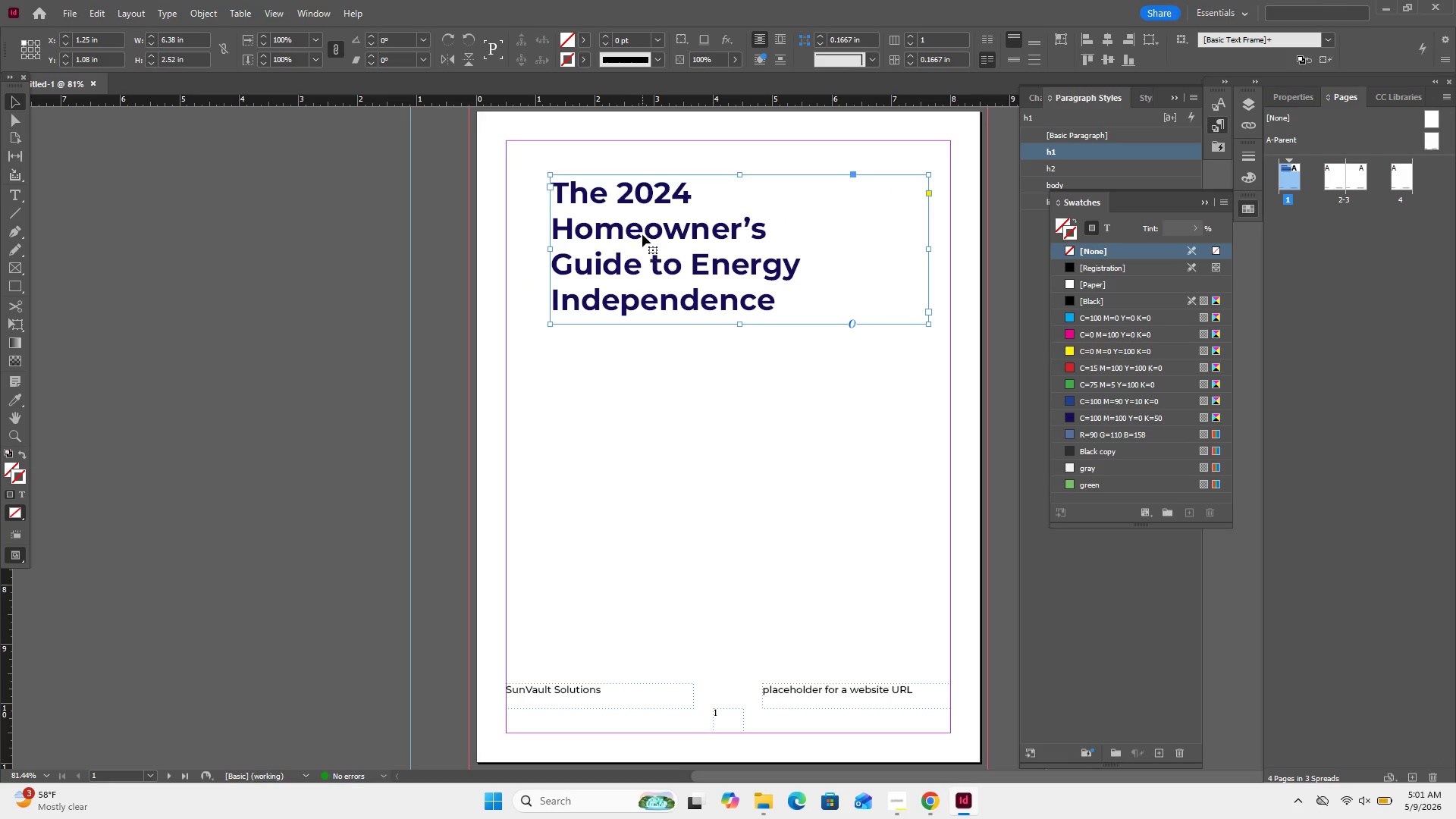 
left_click_drag(start_coordinate=[642, 234], to_coordinate=[617, 231])
 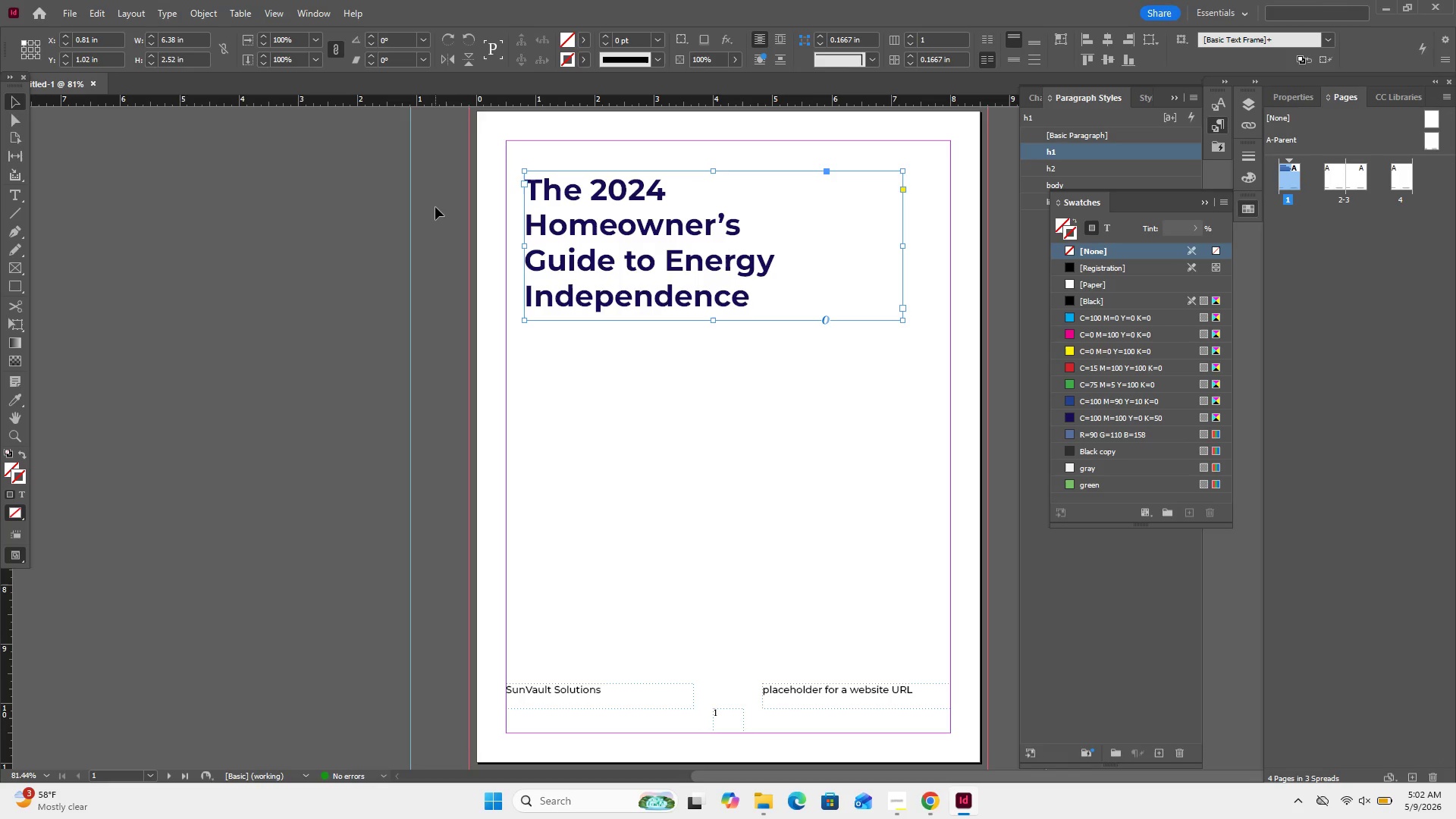 
wait(51.64)
 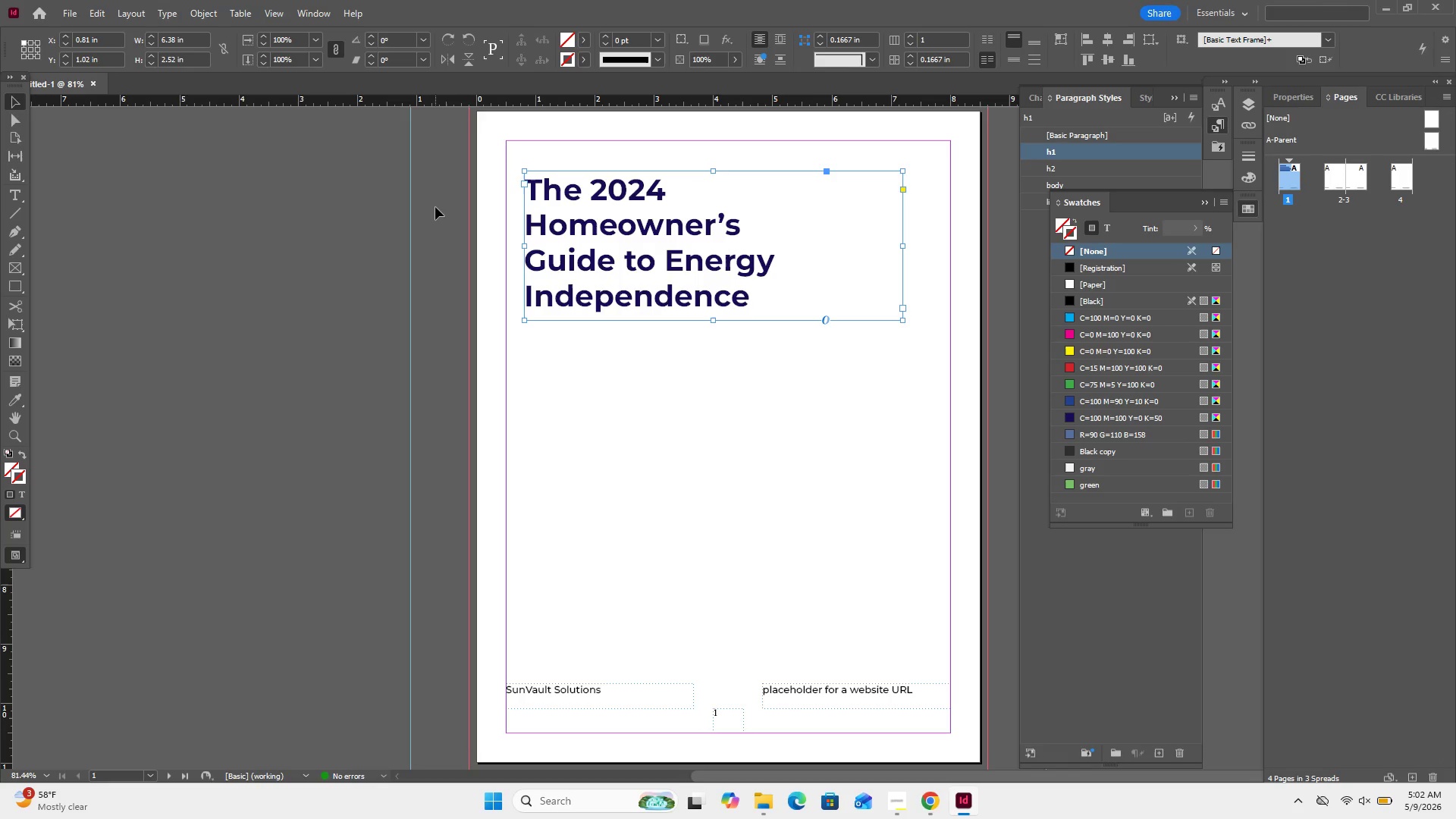 
double_click([1437, 143])
 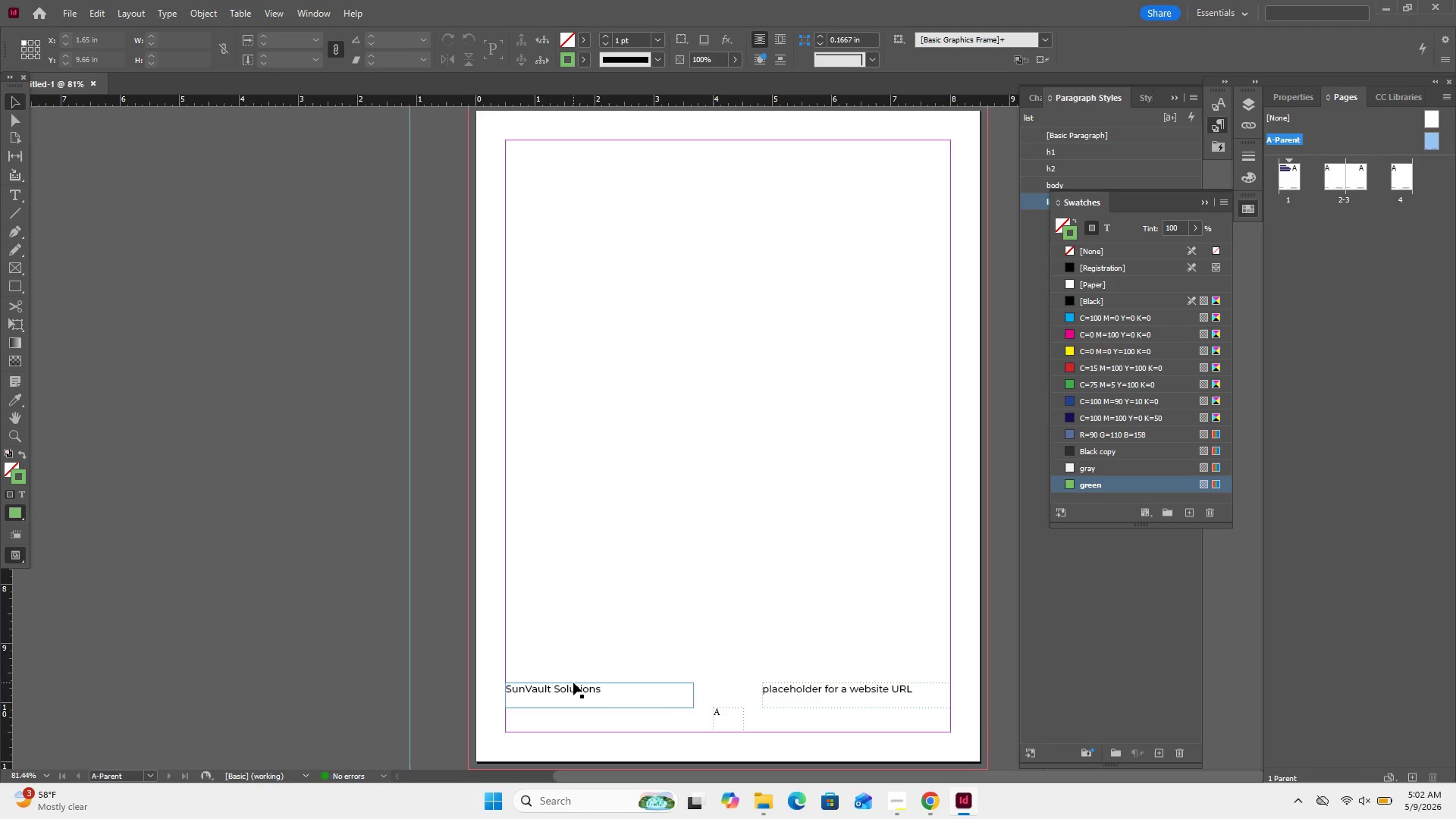 
left_click_drag(start_coordinate=[569, 693], to_coordinate=[568, 717])
 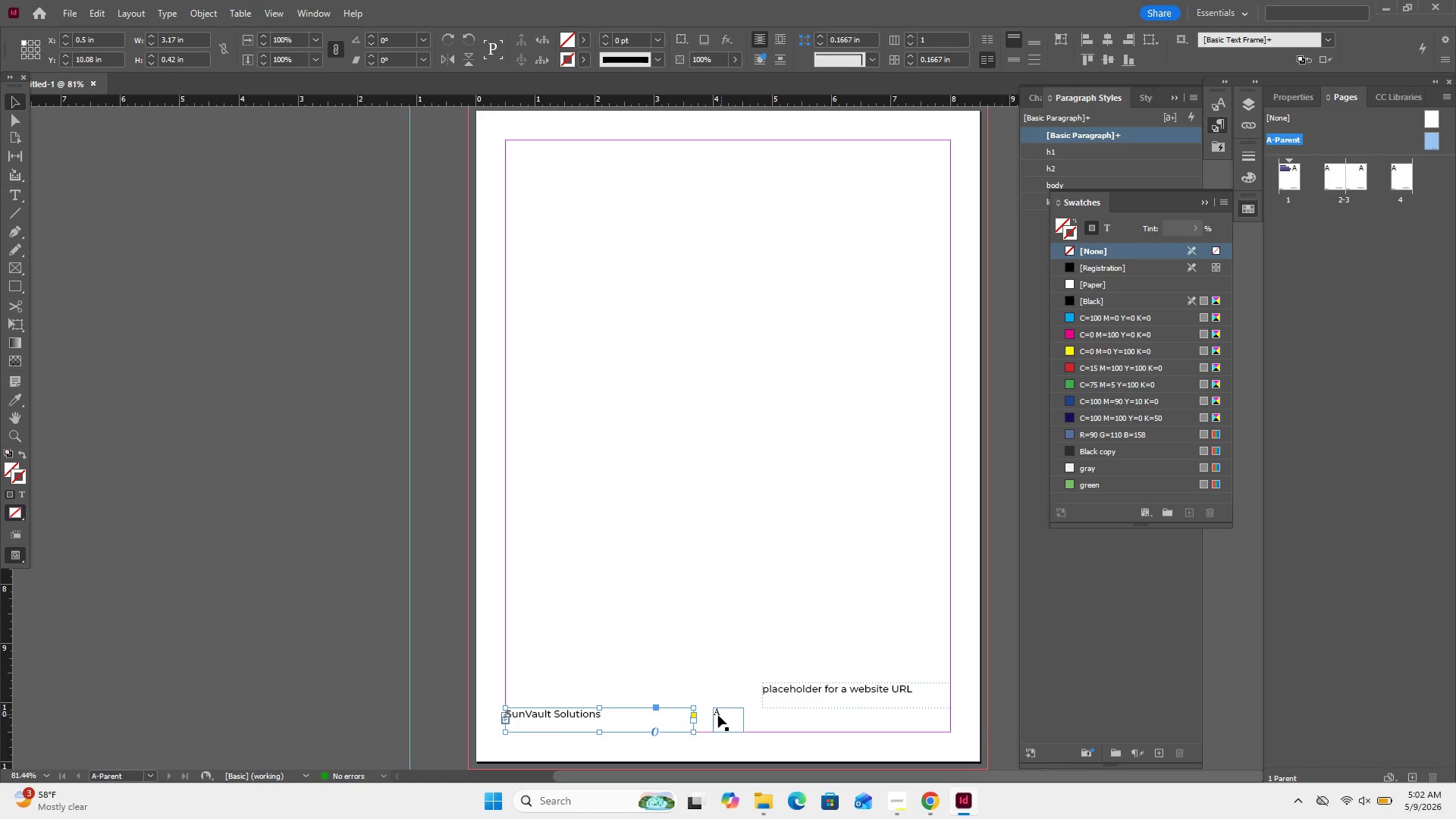 
left_click_drag(start_coordinate=[720, 714], to_coordinate=[928, 718])
 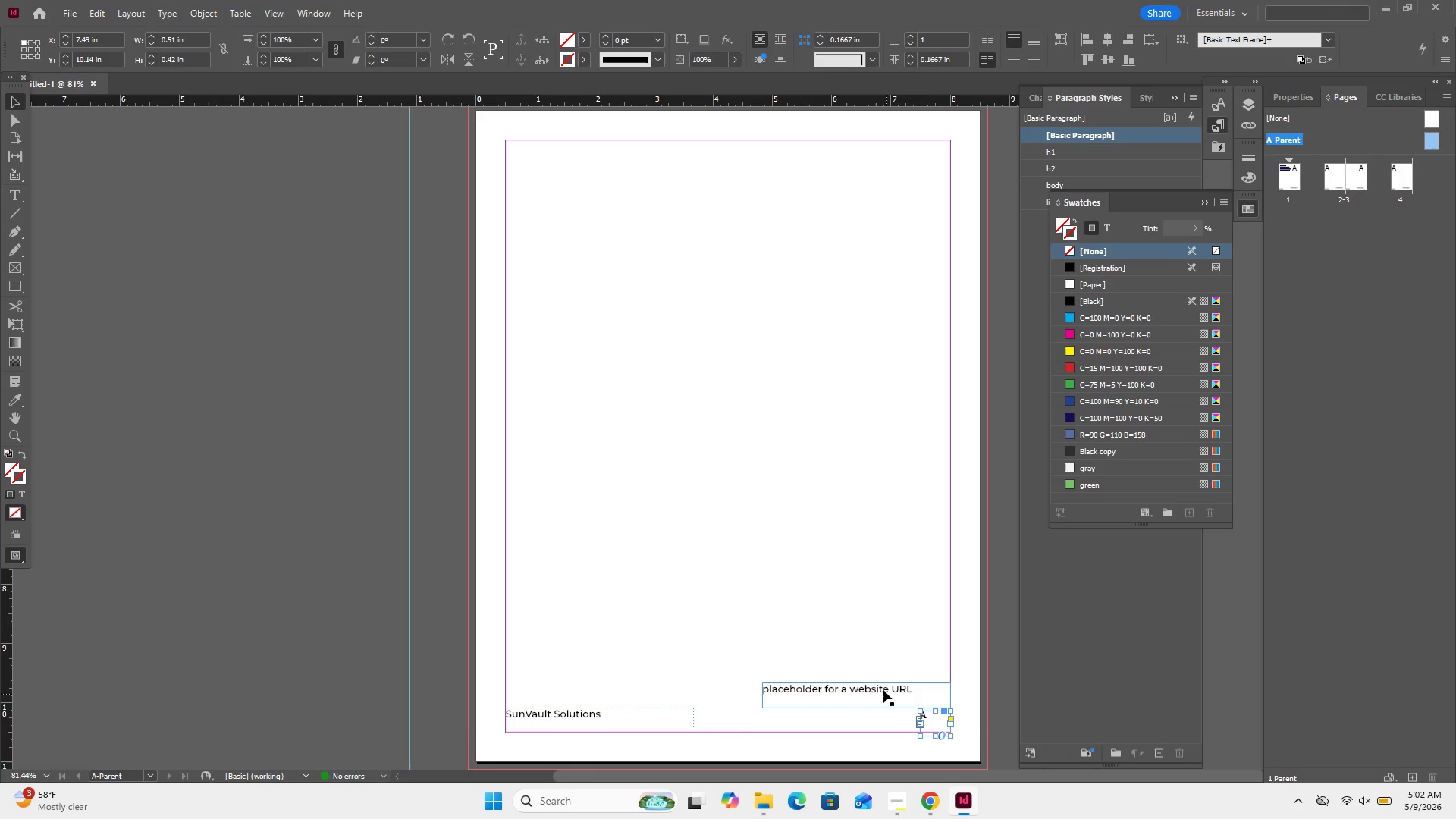 
left_click_drag(start_coordinate=[882, 685], to_coordinate=[813, 708])
 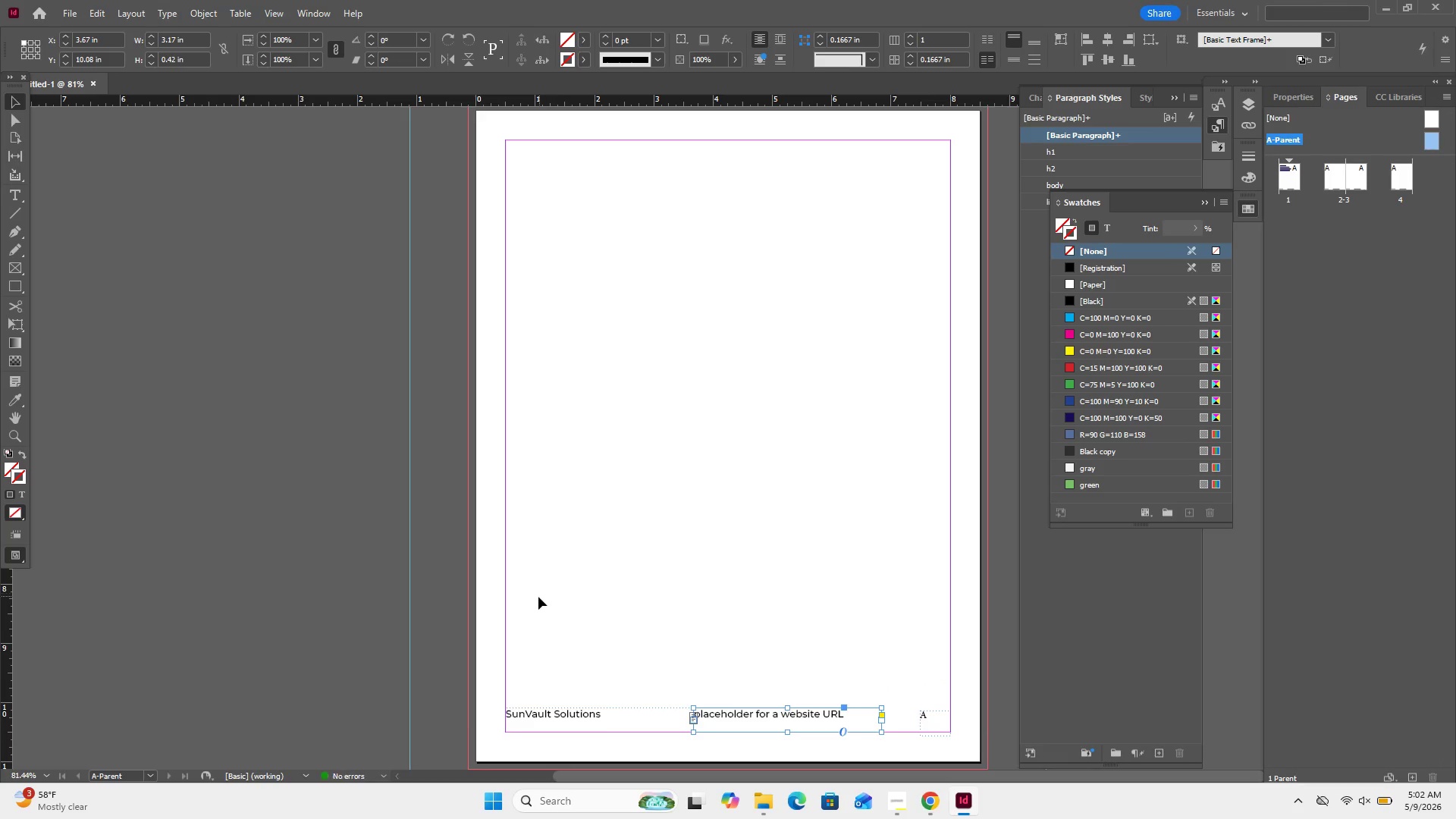 
left_click_drag(start_coordinate=[542, 607], to_coordinate=[940, 752])
 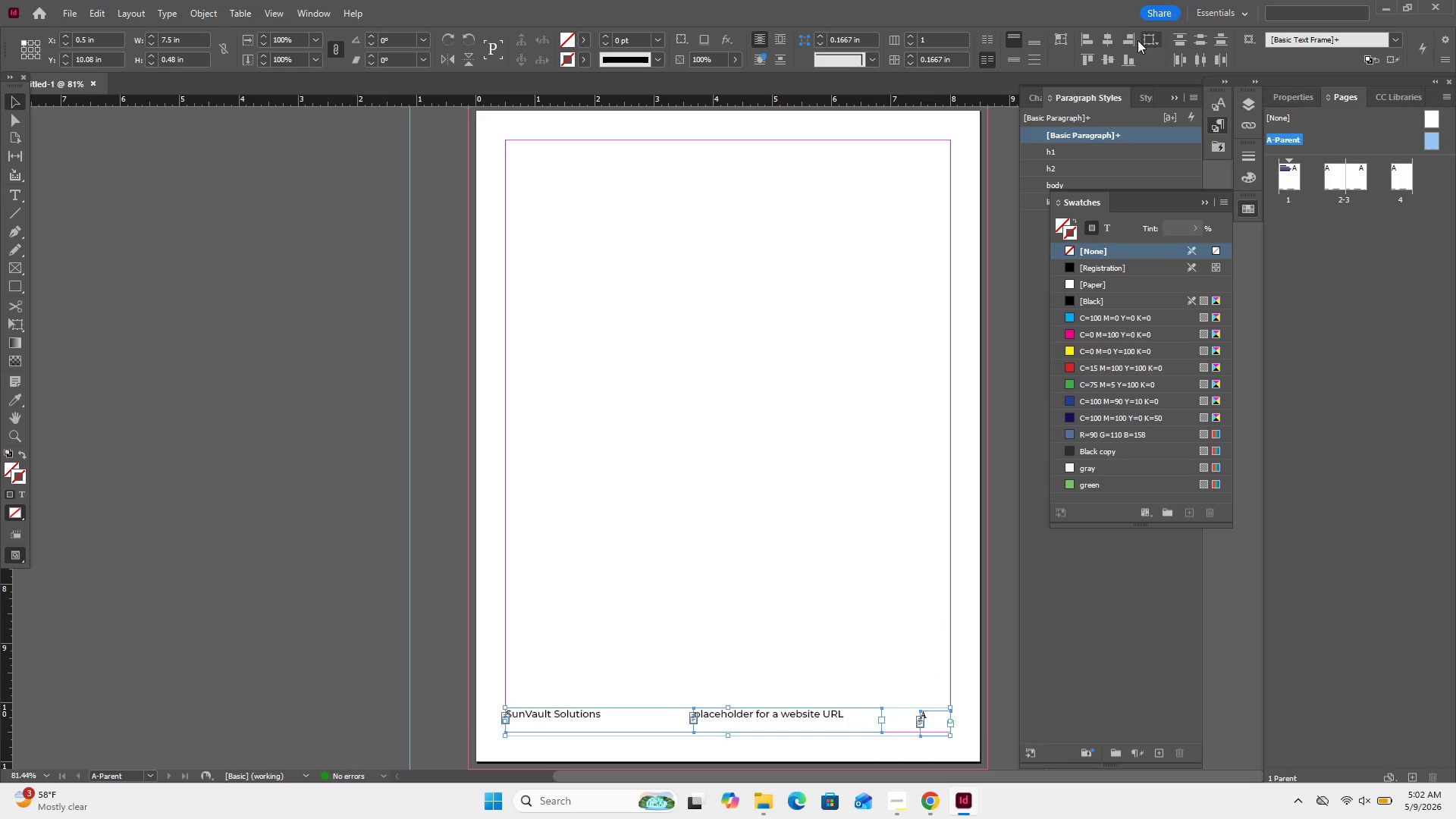 
left_click([1111, 55])
 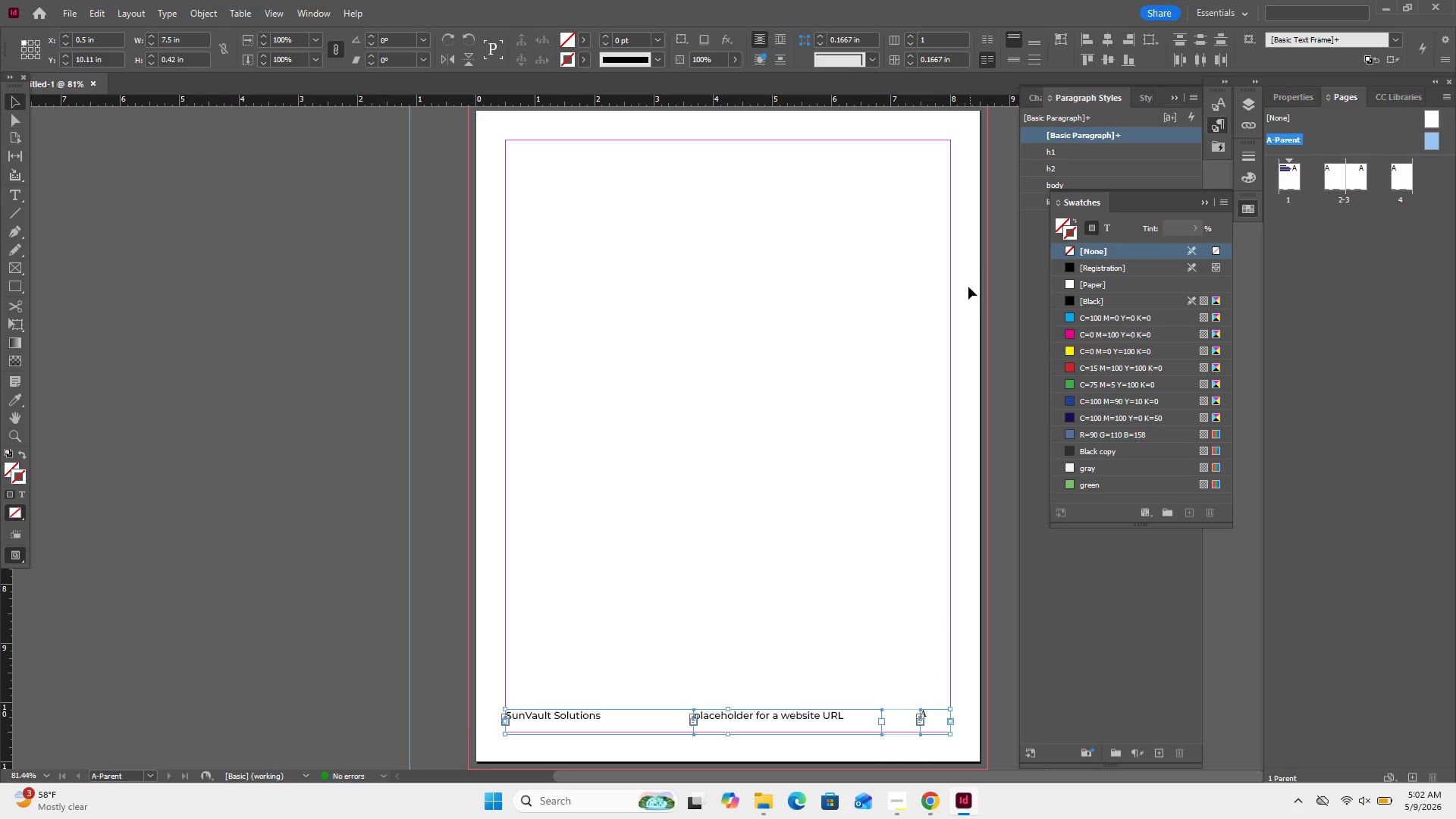 
left_click([928, 303])
 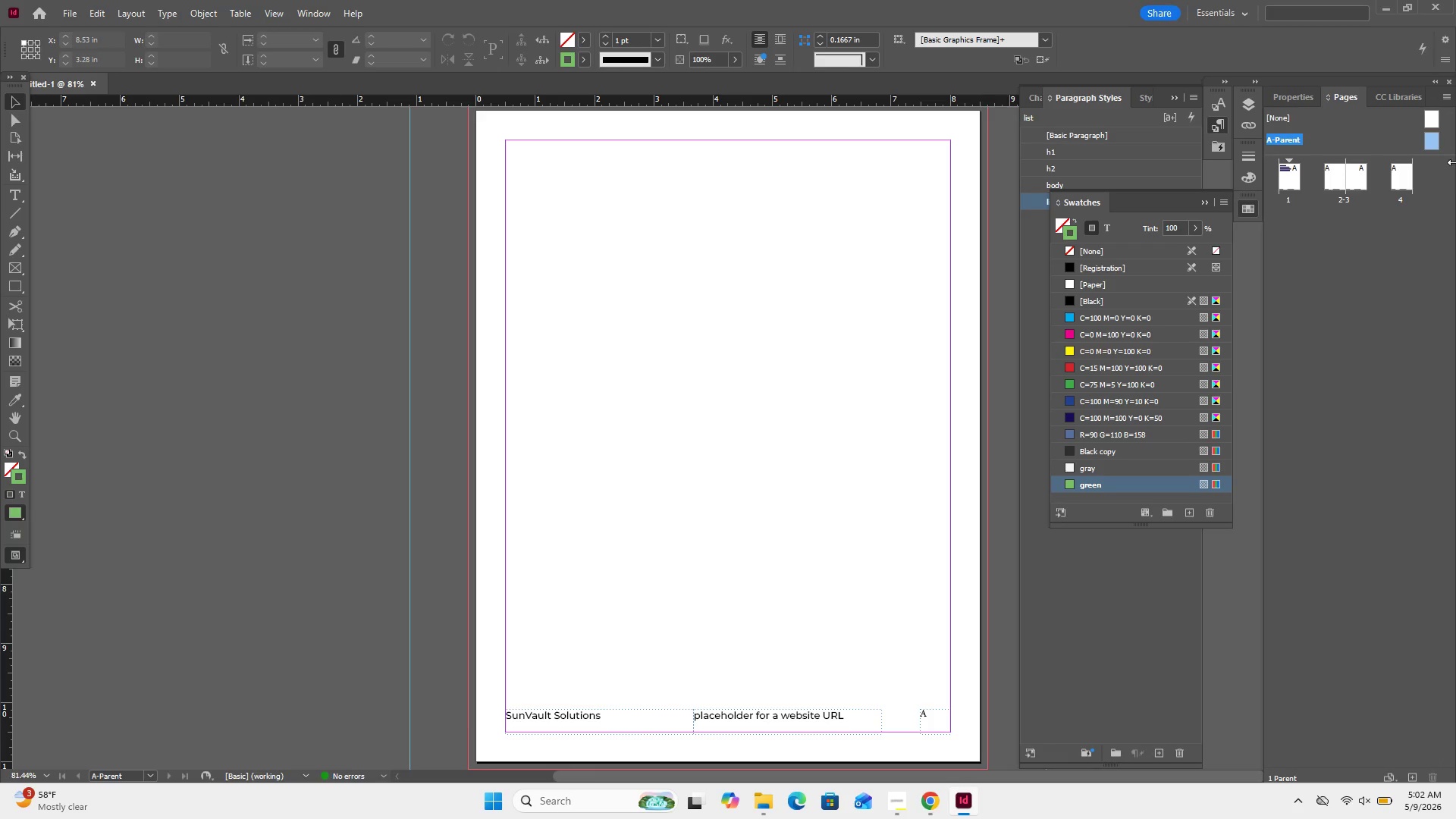 
mouse_move([1269, 197])
 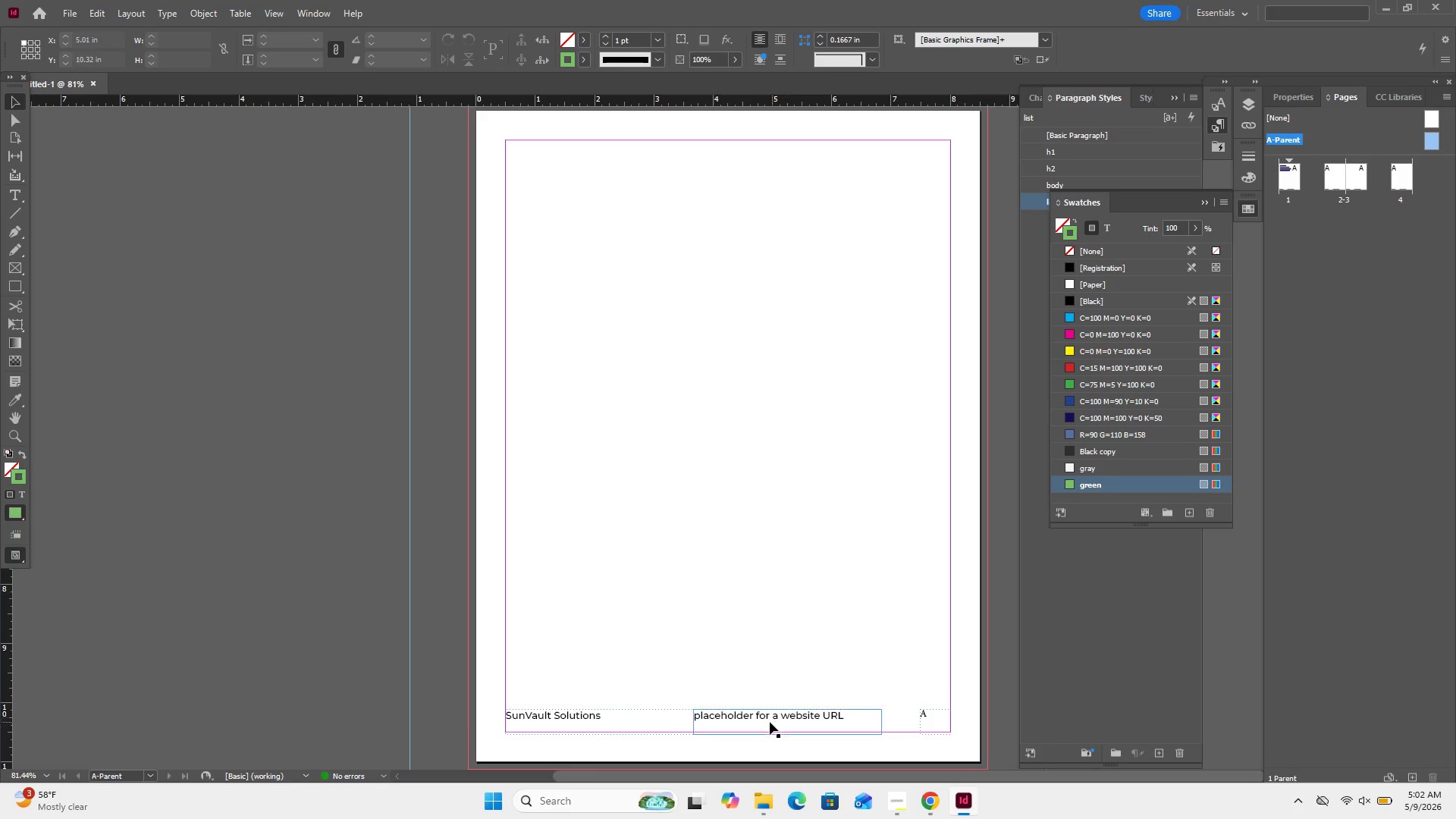 
left_click([770, 712])
 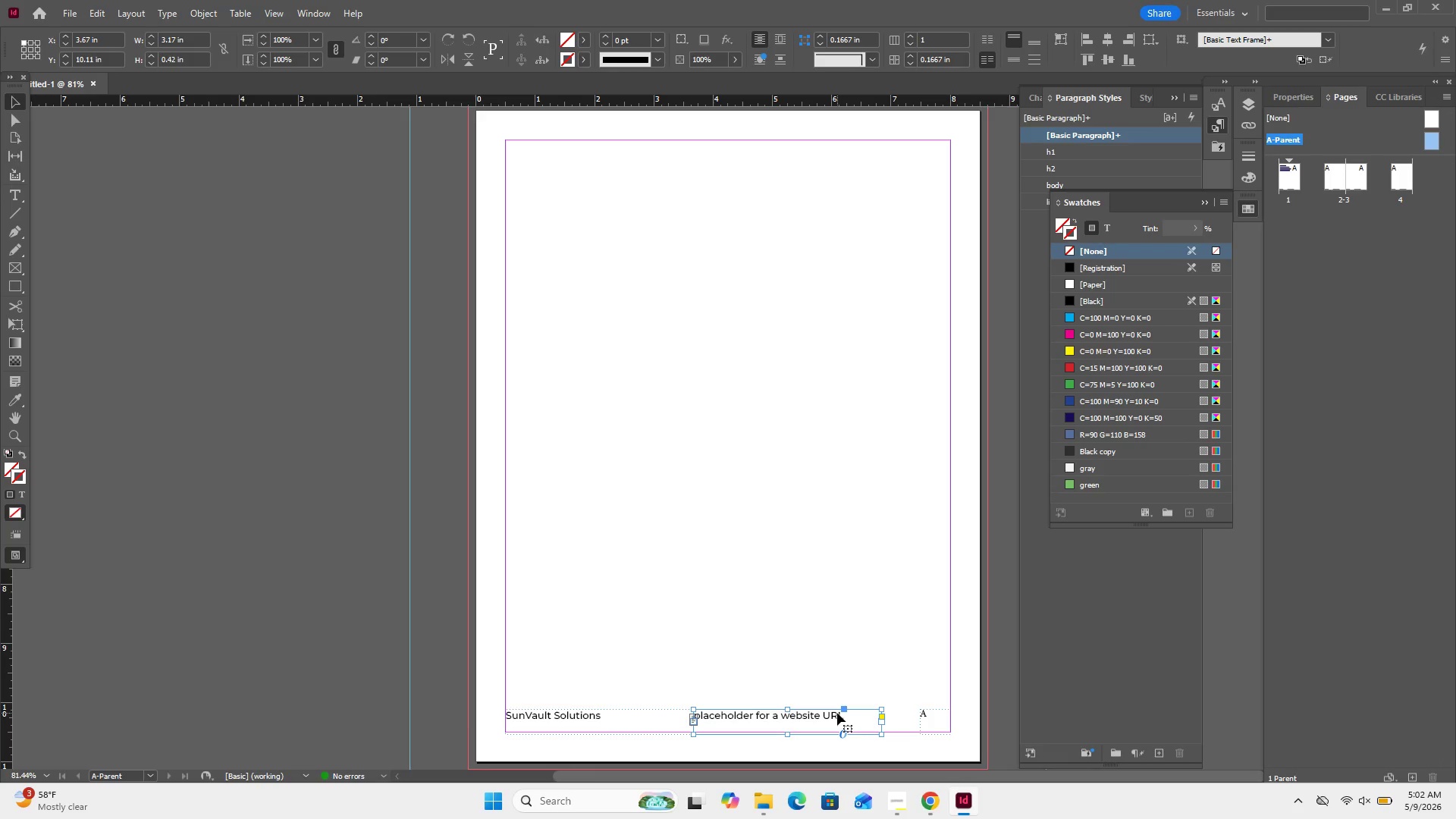 
left_click_drag(start_coordinate=[828, 713], to_coordinate=[854, 712])
 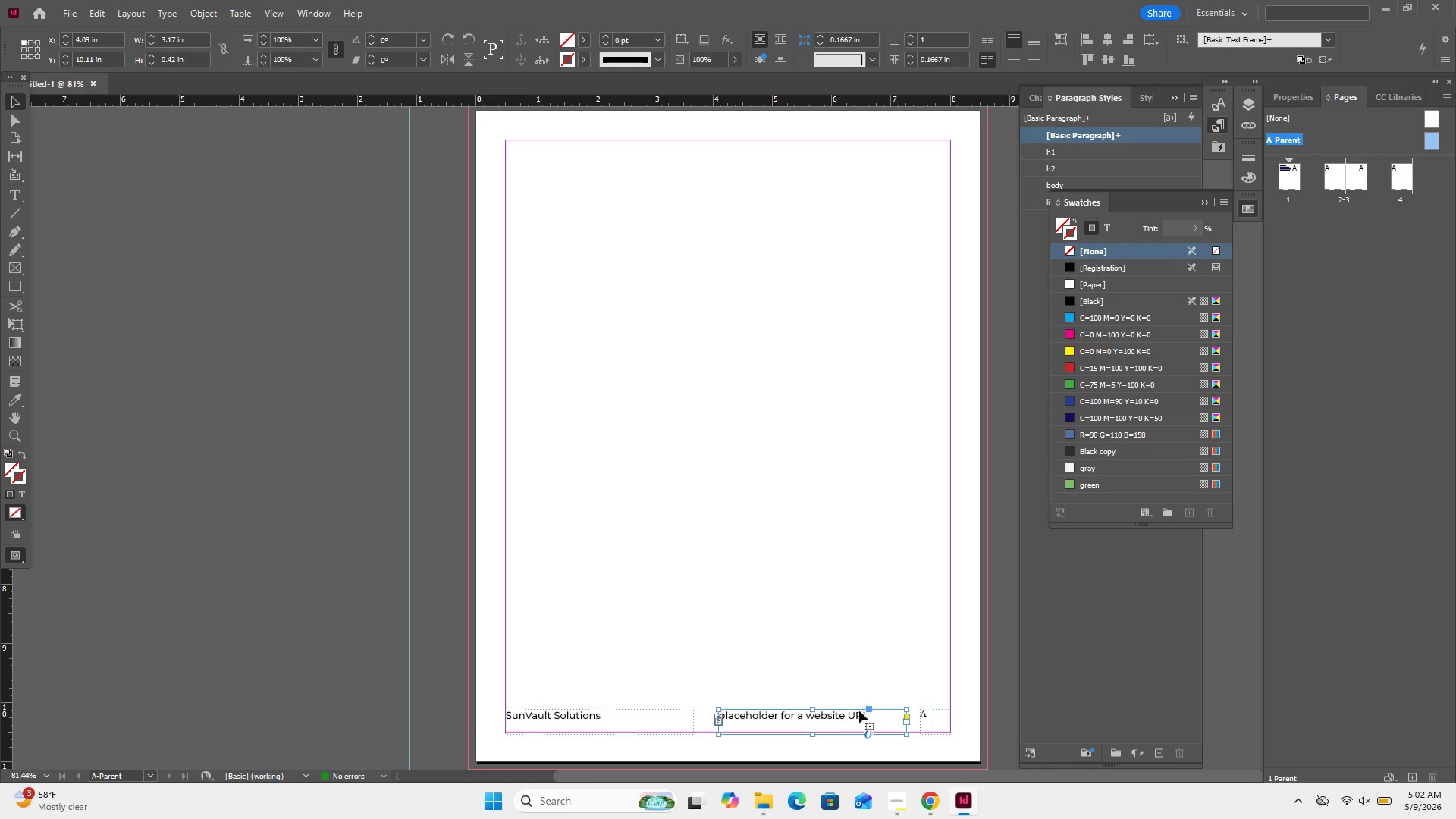 
left_click_drag(start_coordinate=[854, 711], to_coordinate=[869, 711])
 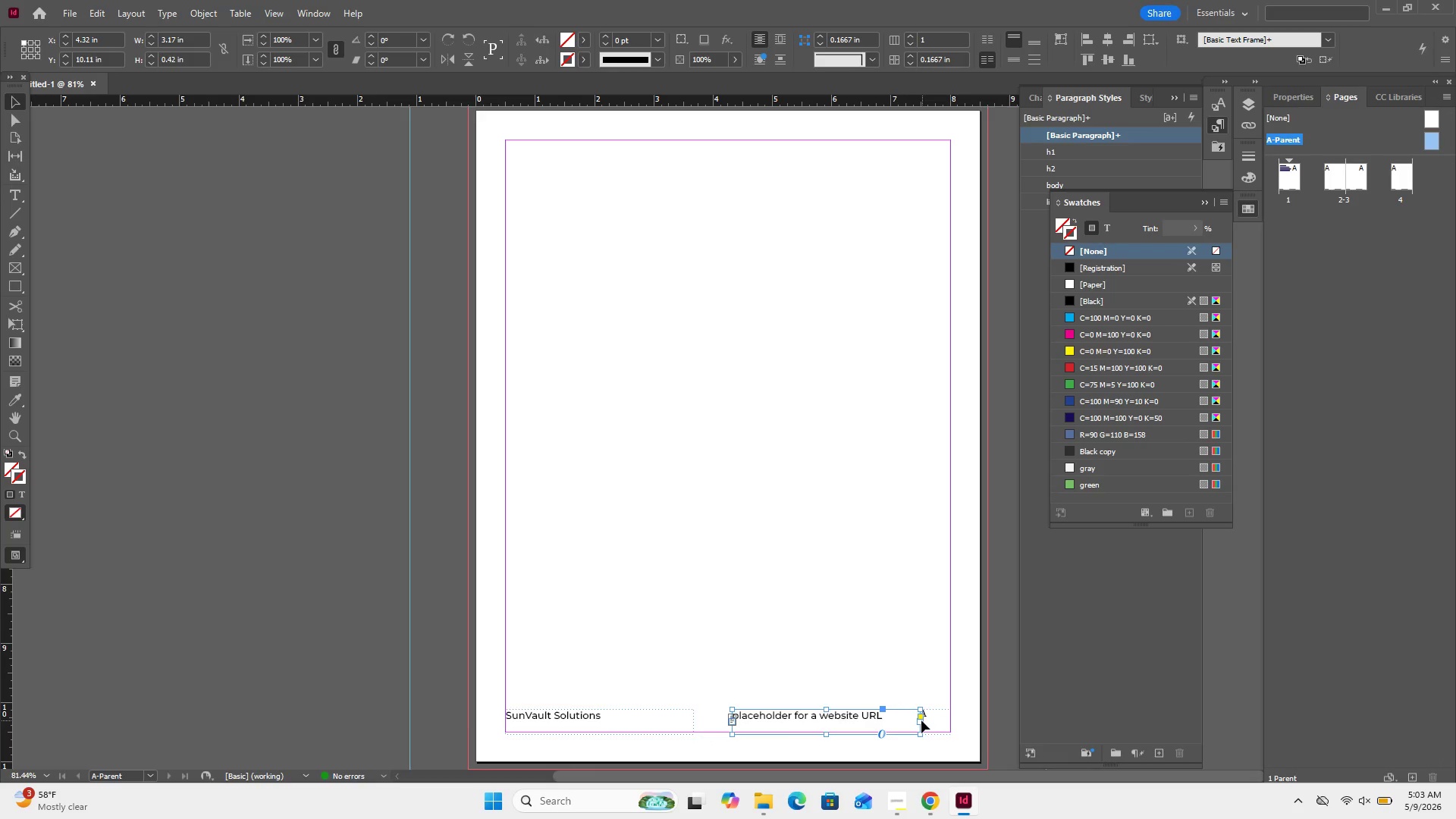 
left_click([918, 722])
 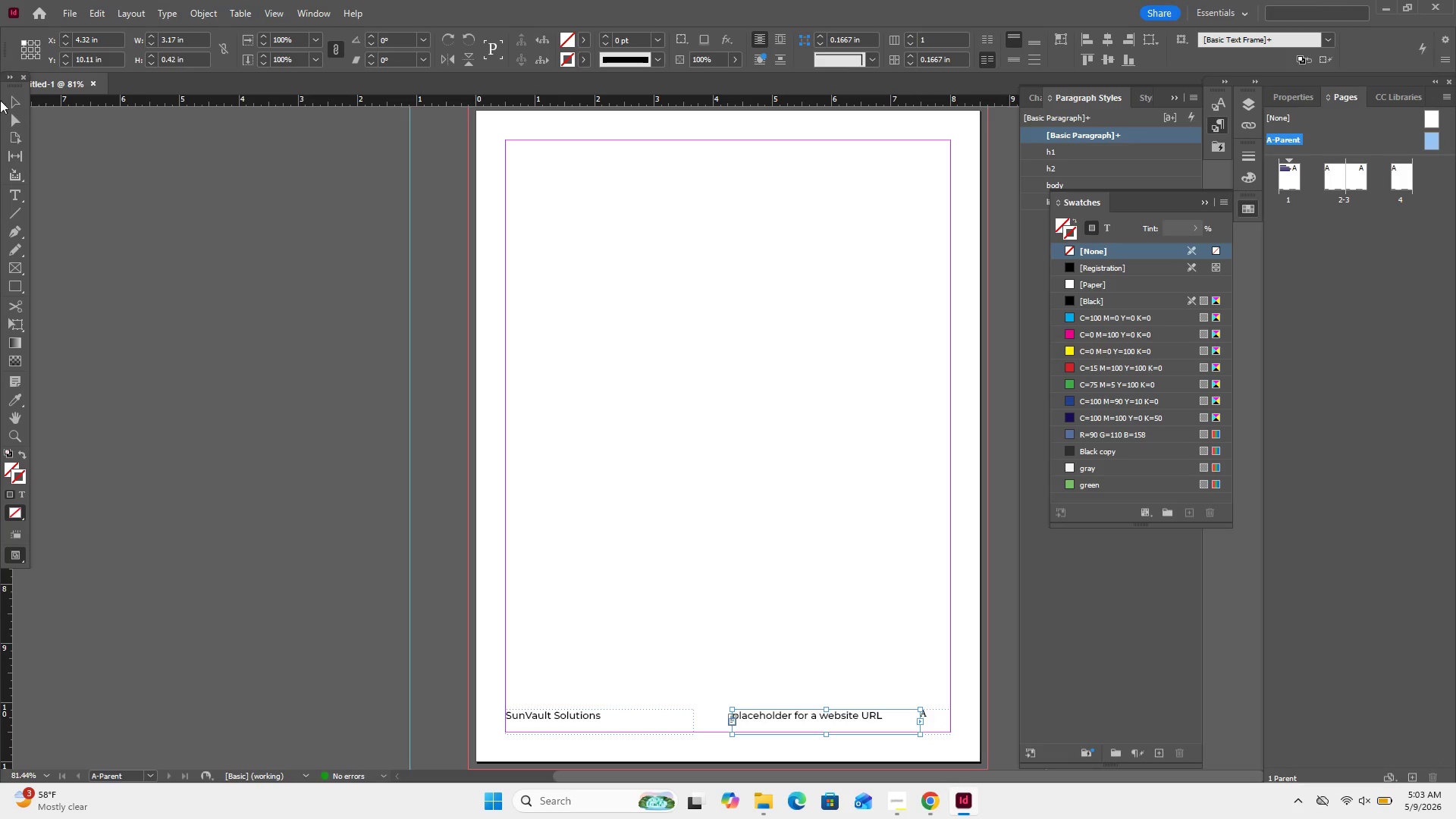 
left_click([9, 99])
 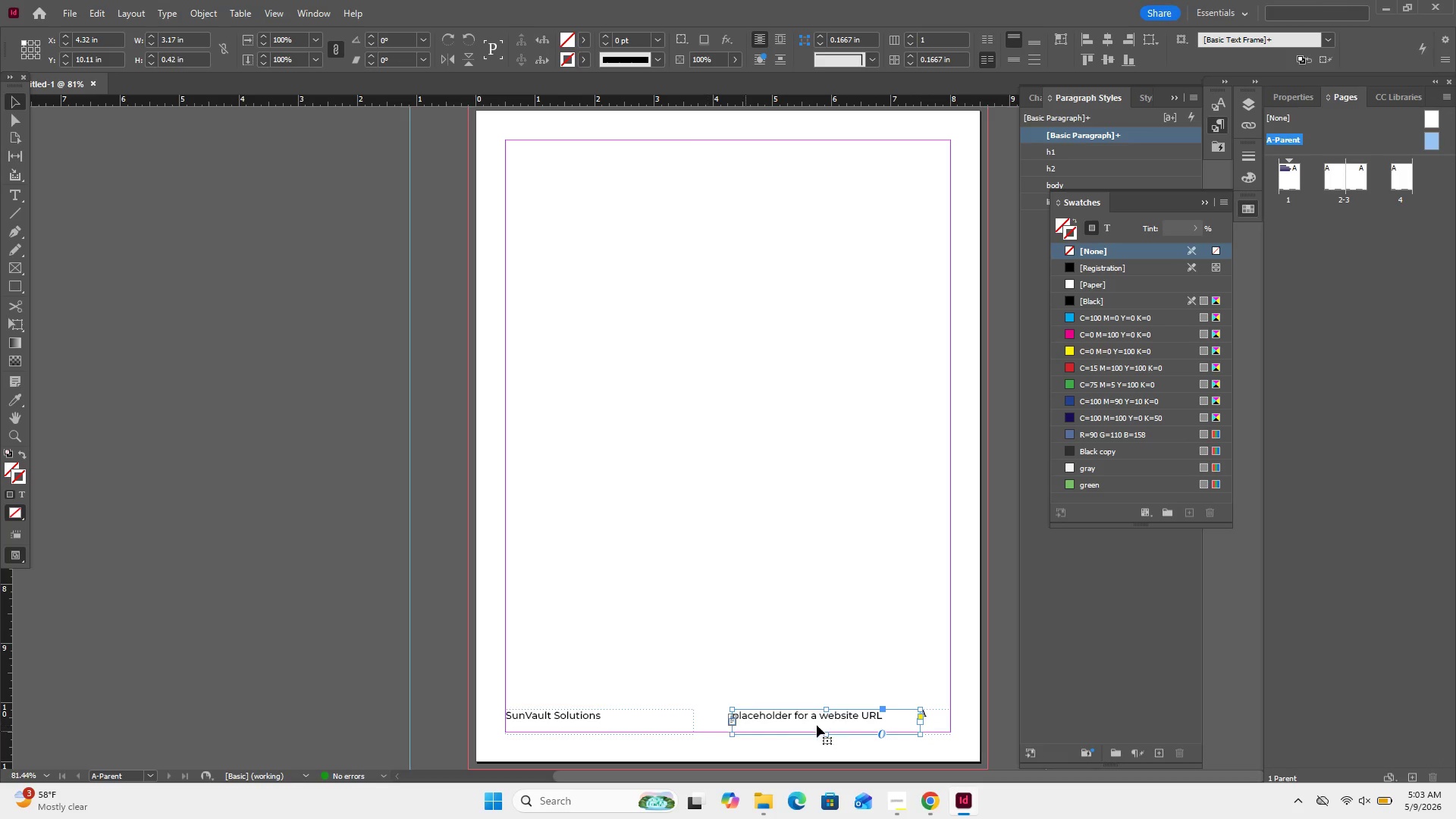 
left_click([843, 607])
 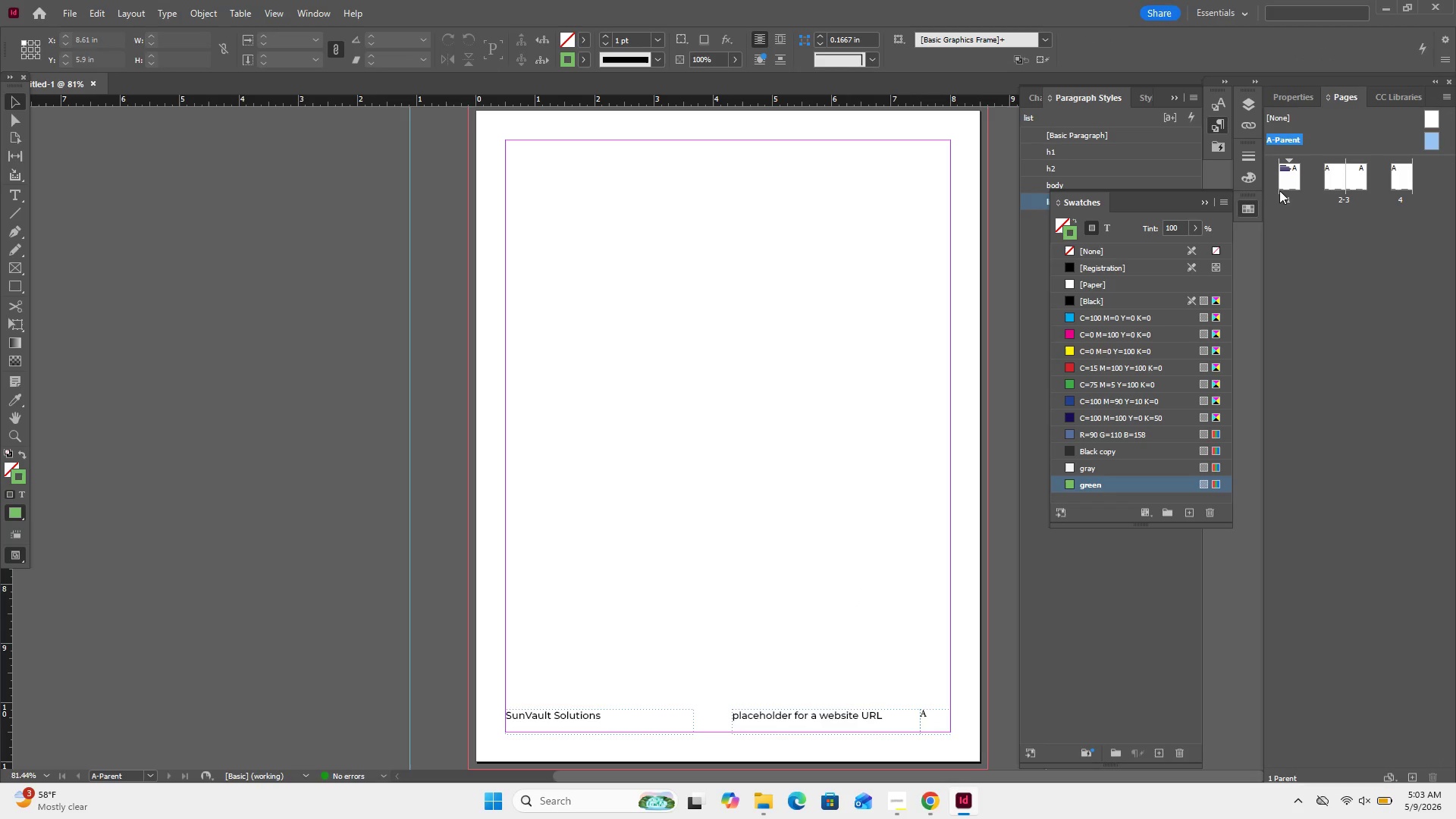 
double_click([1292, 179])
 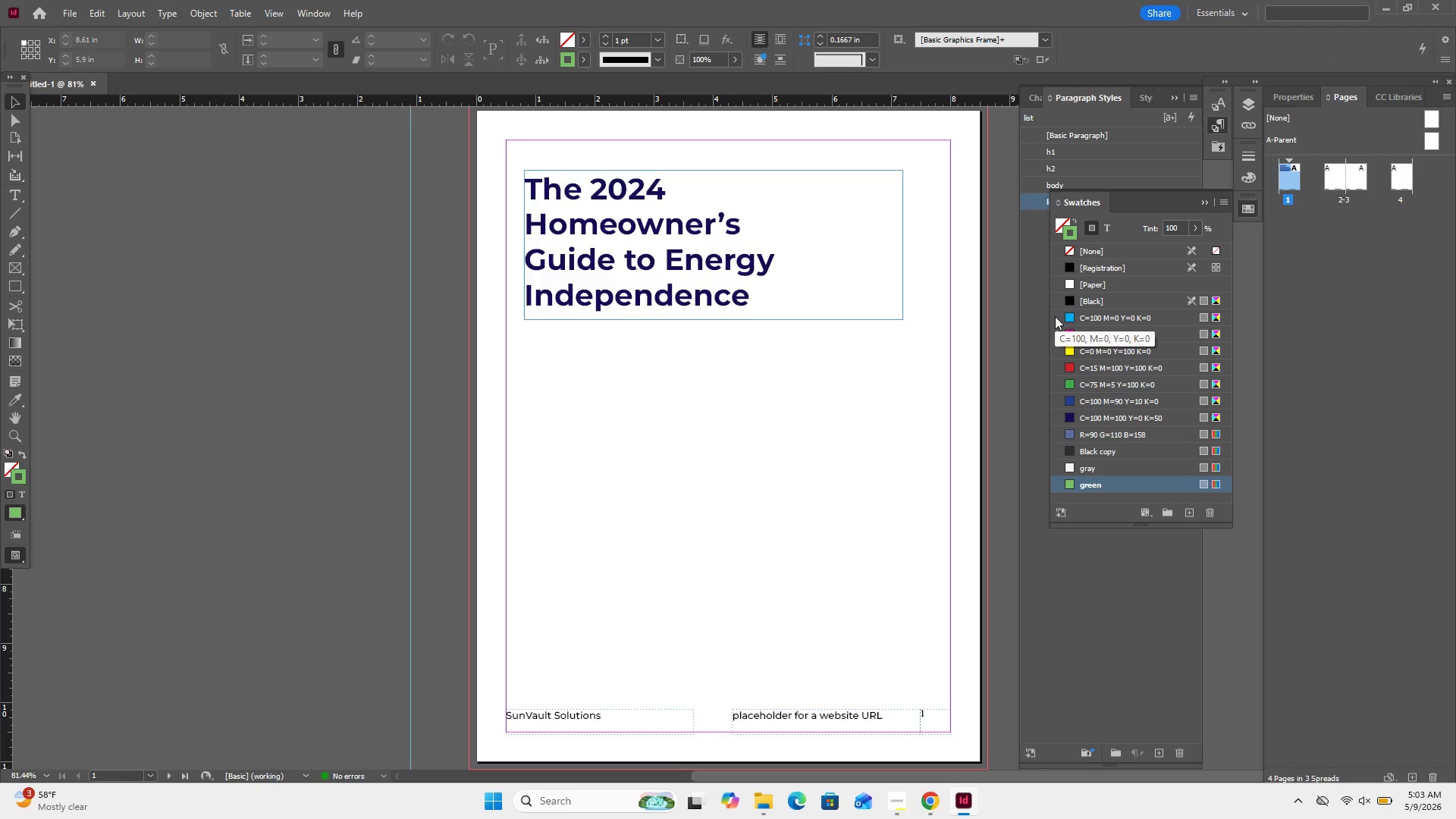 
wait(6.39)
 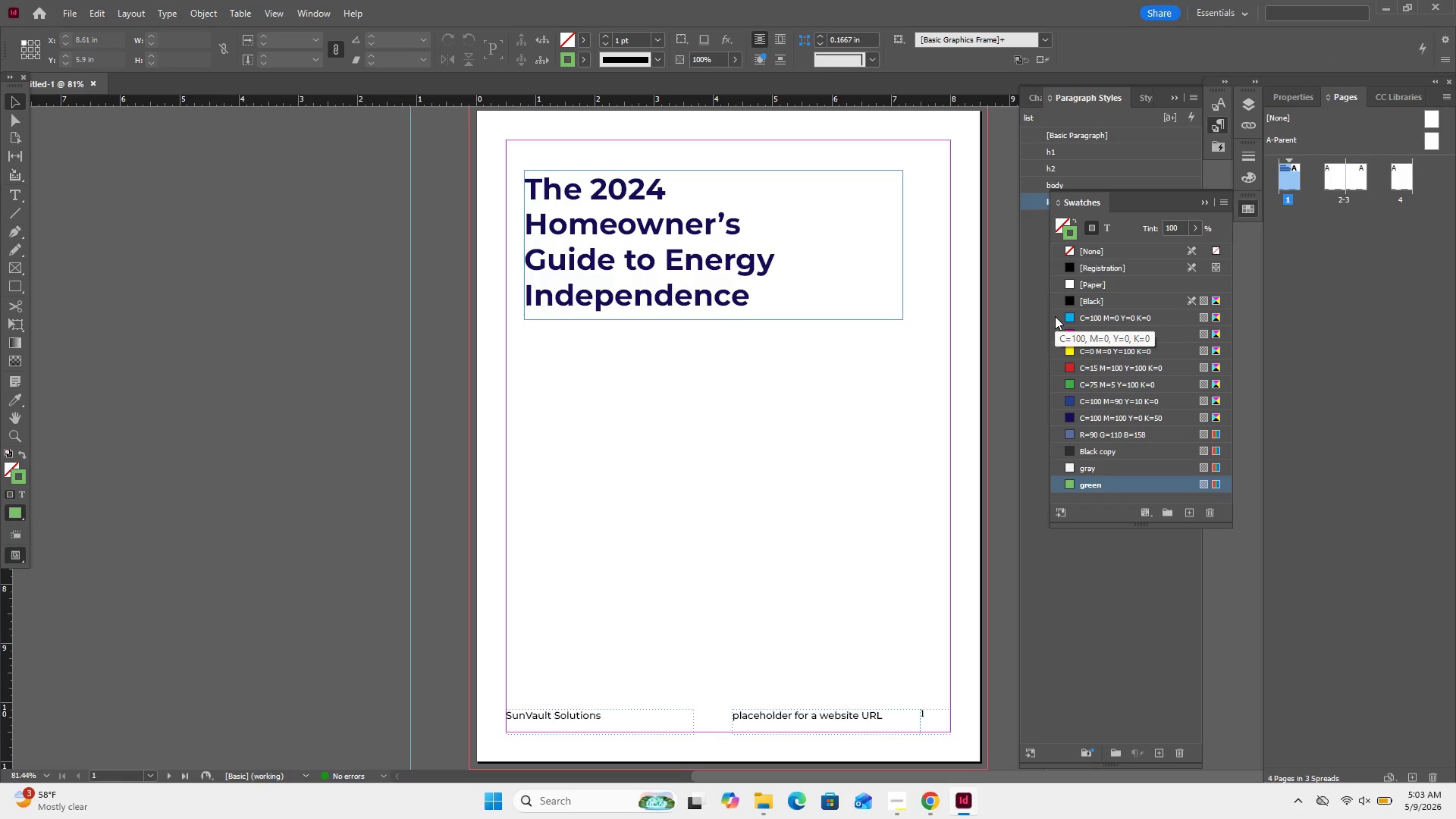 
left_click([900, 800])